 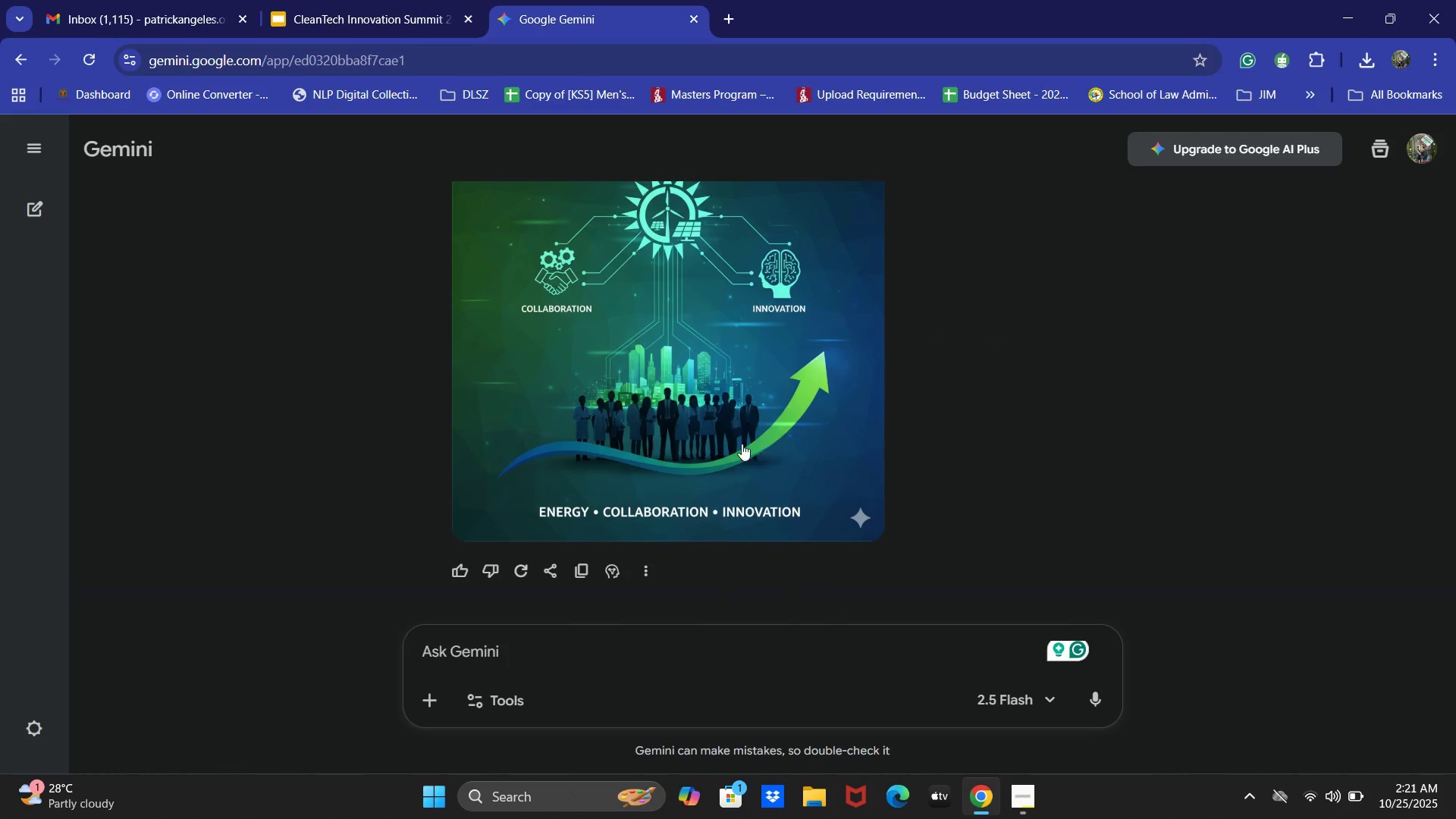 
left_click([723, 400])
 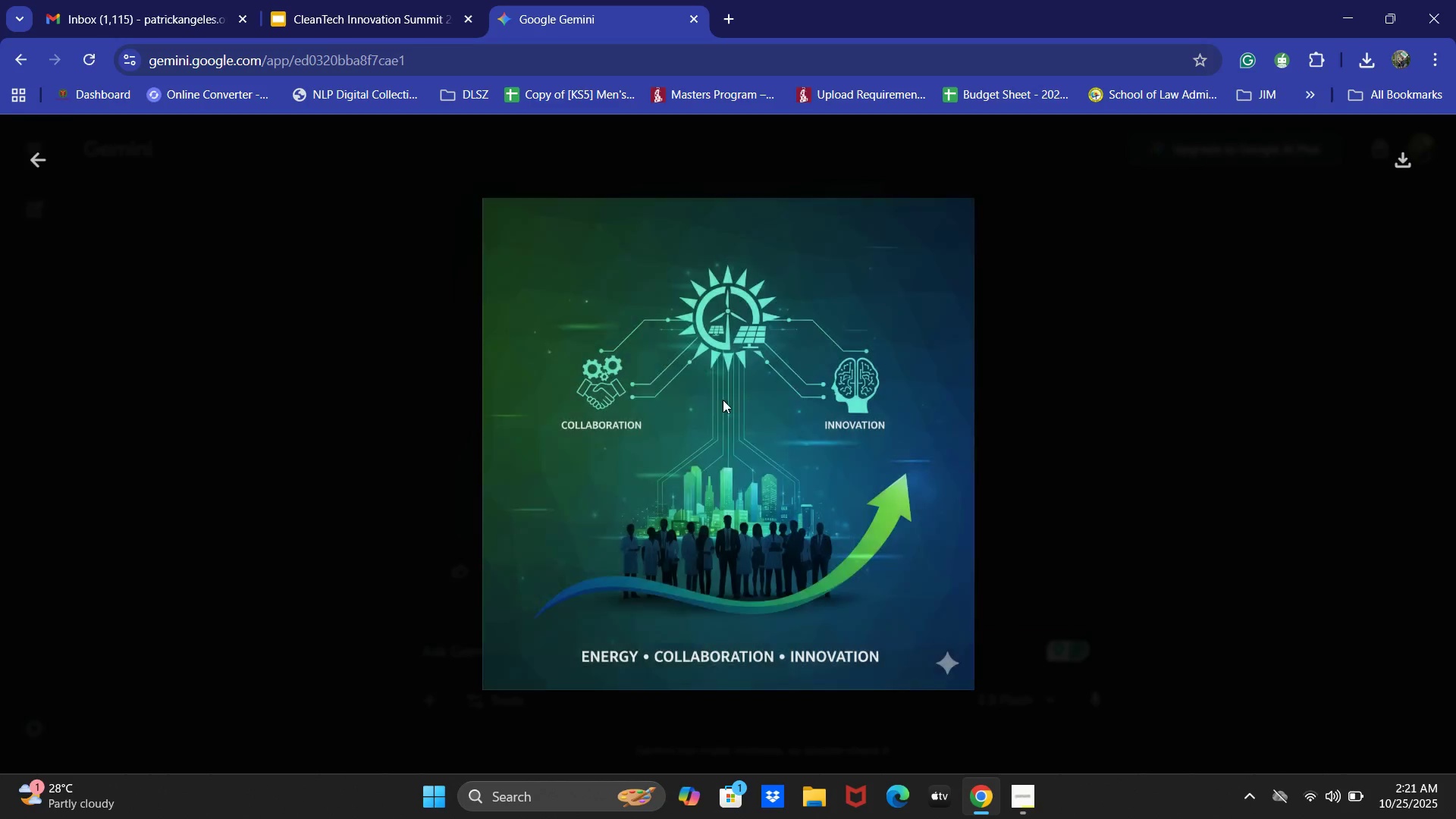 
right_click([755, 393])
 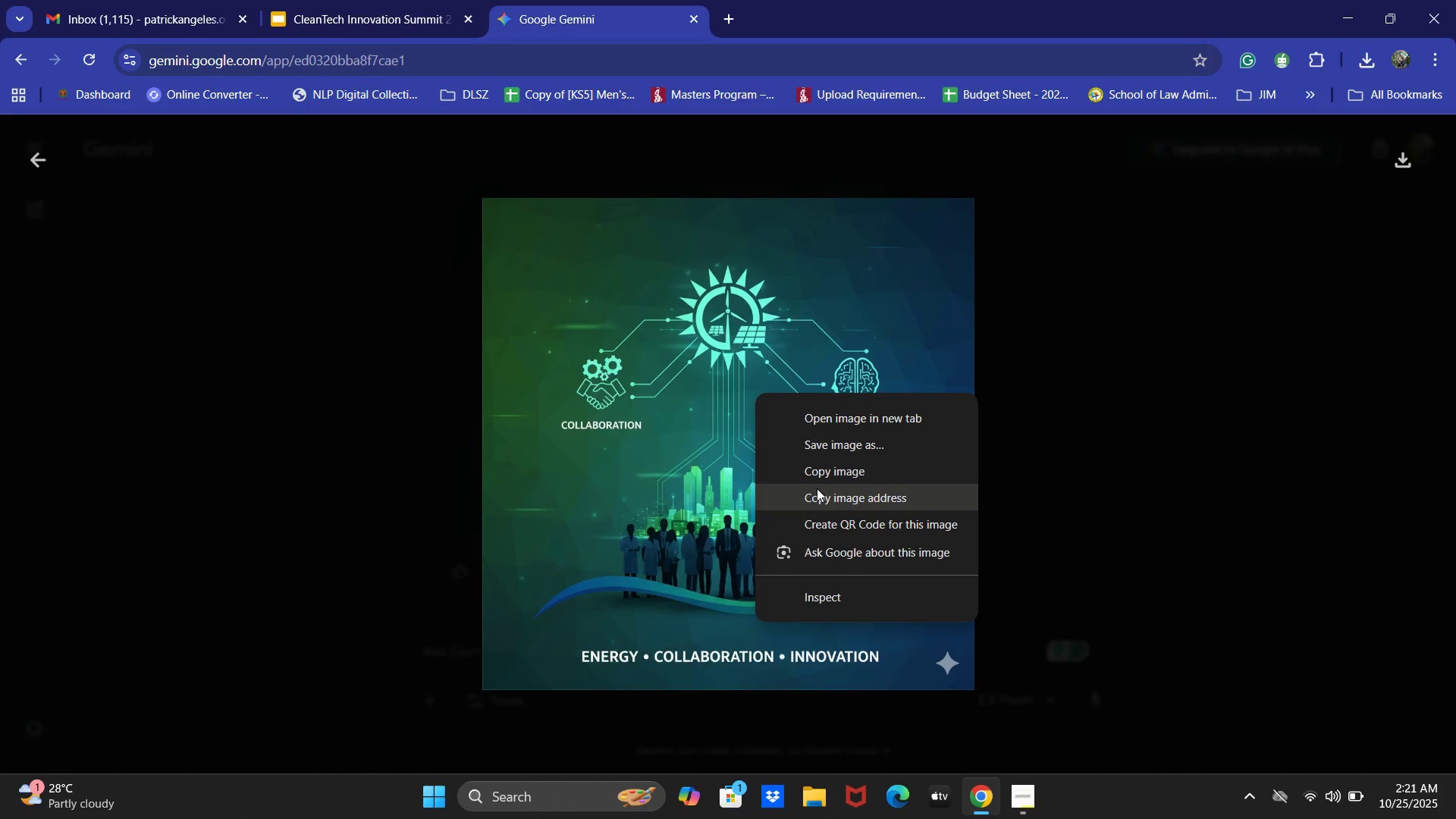 
left_click([817, 488])
 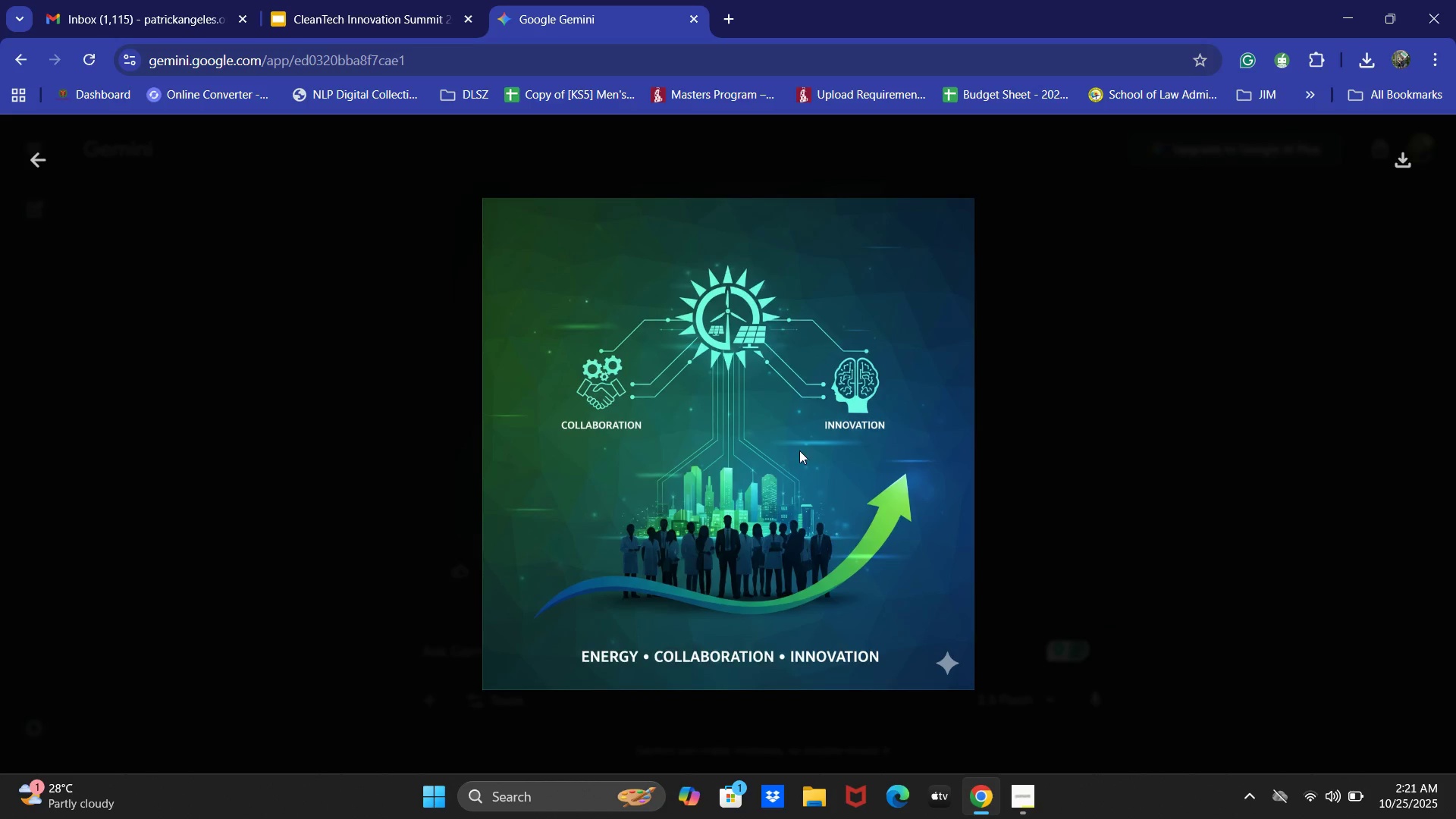 
right_click([777, 428])
 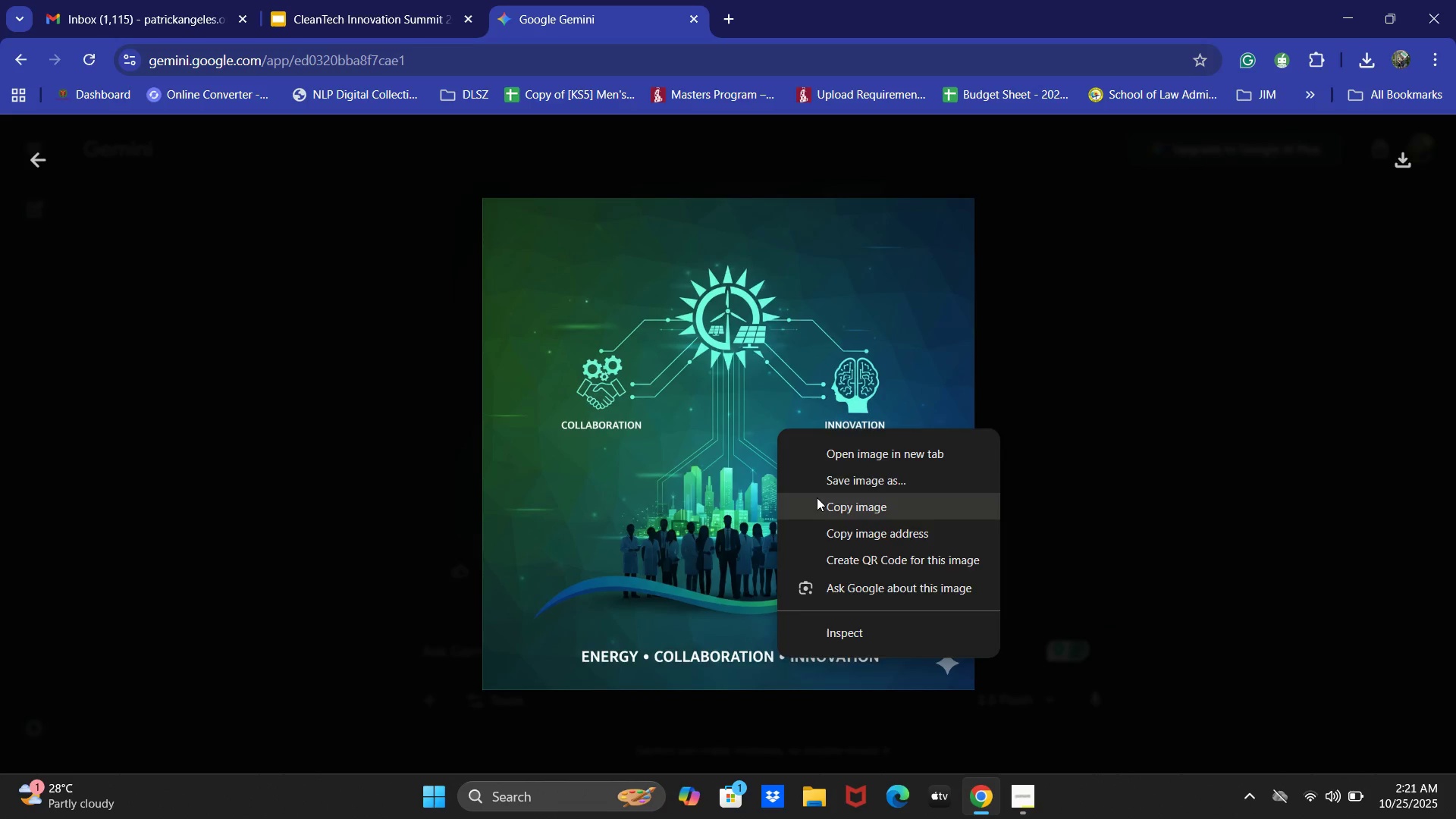 
left_click([817, 497])
 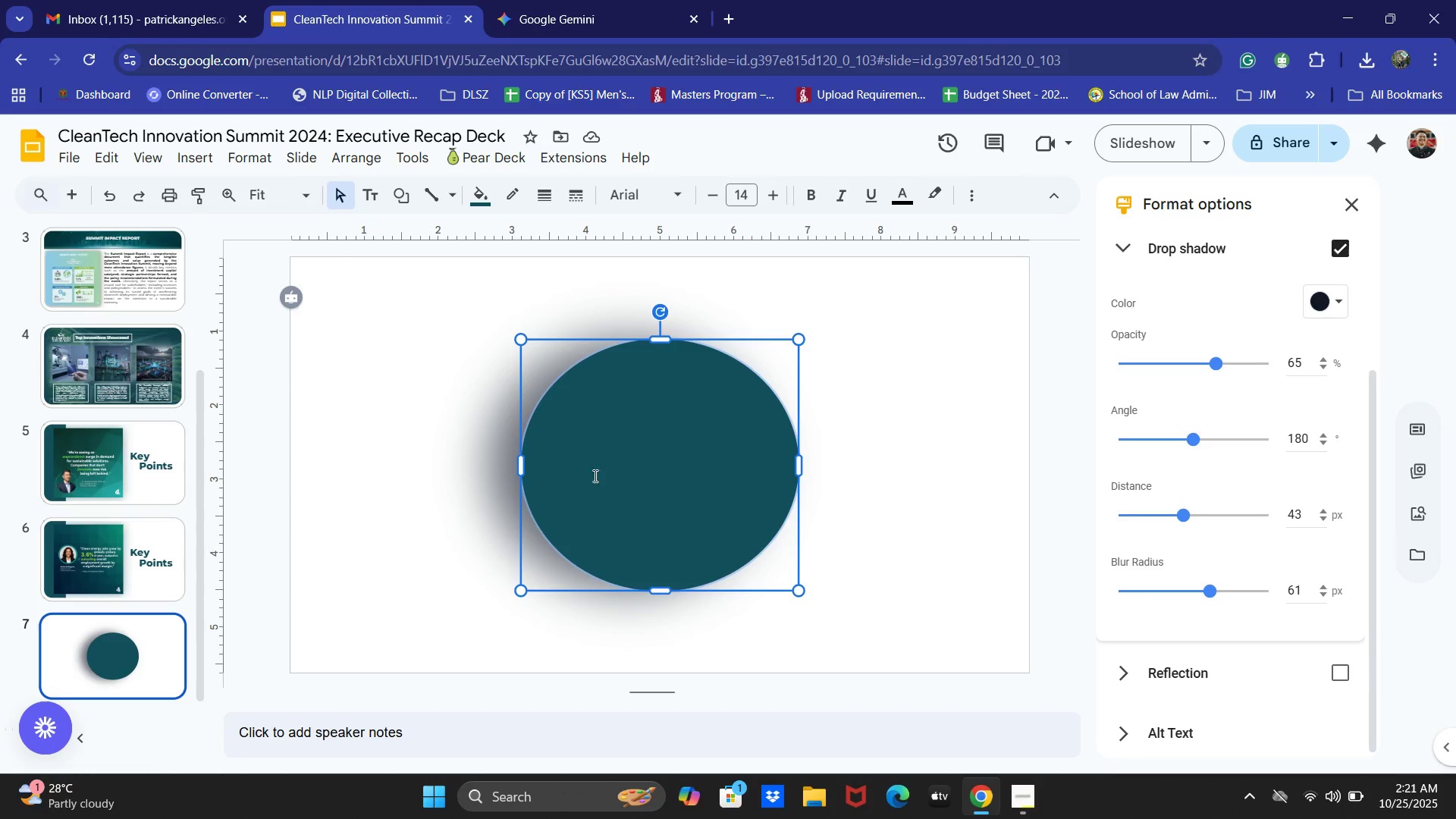 
left_click([617, 450])
 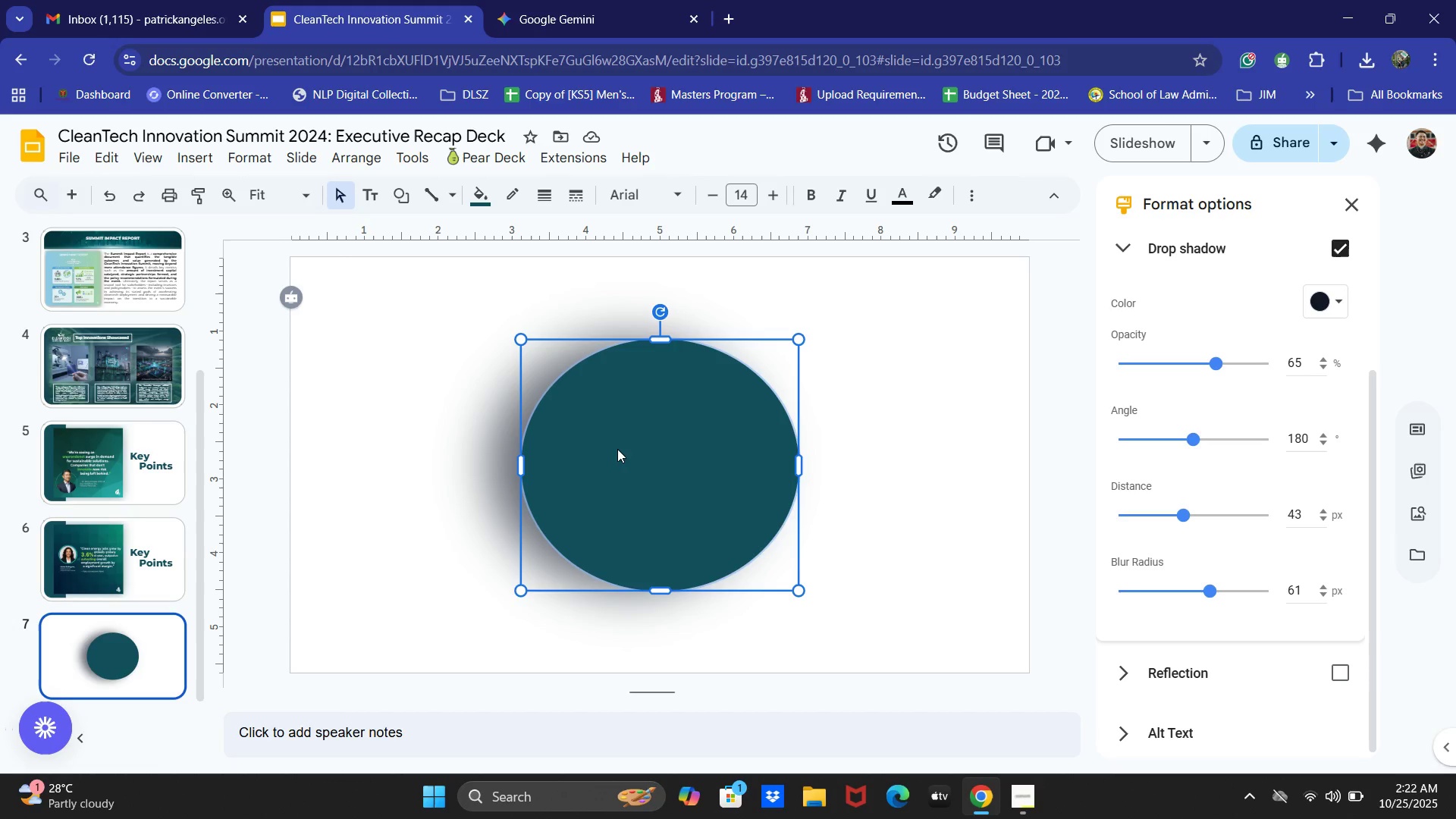 
key(Backspace)
 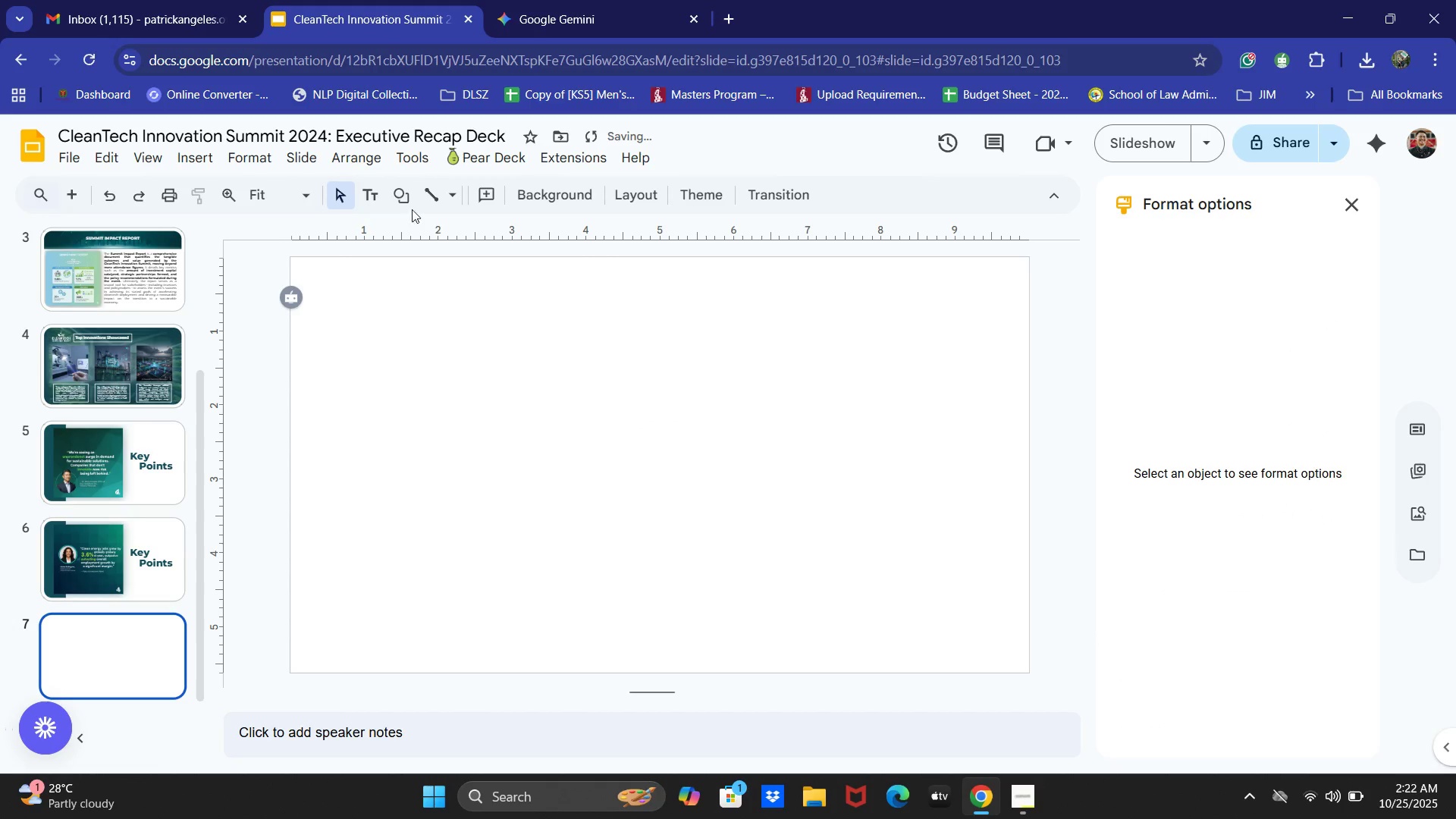 
left_click([394, 194])
 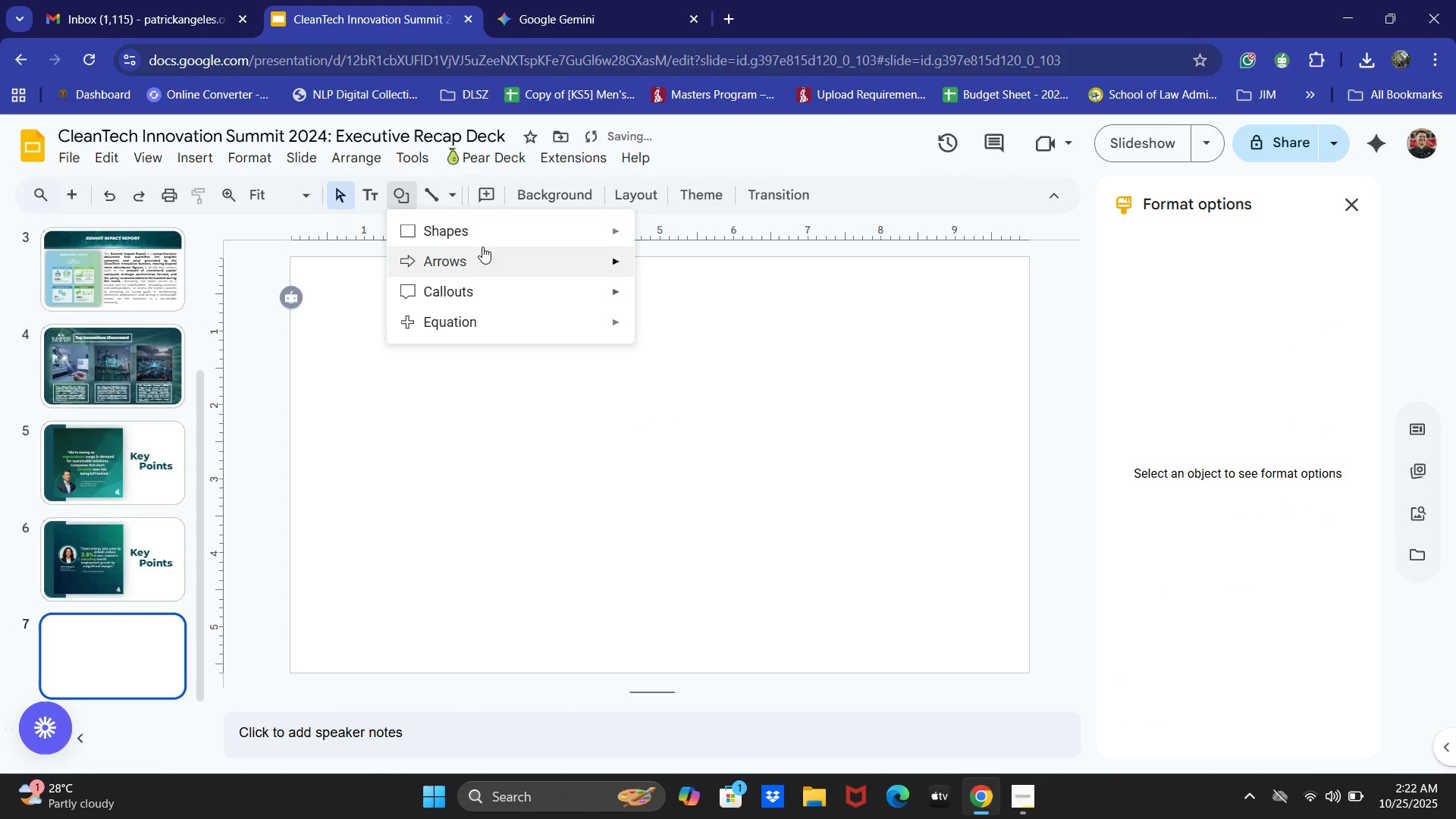 
left_click([482, 239])
 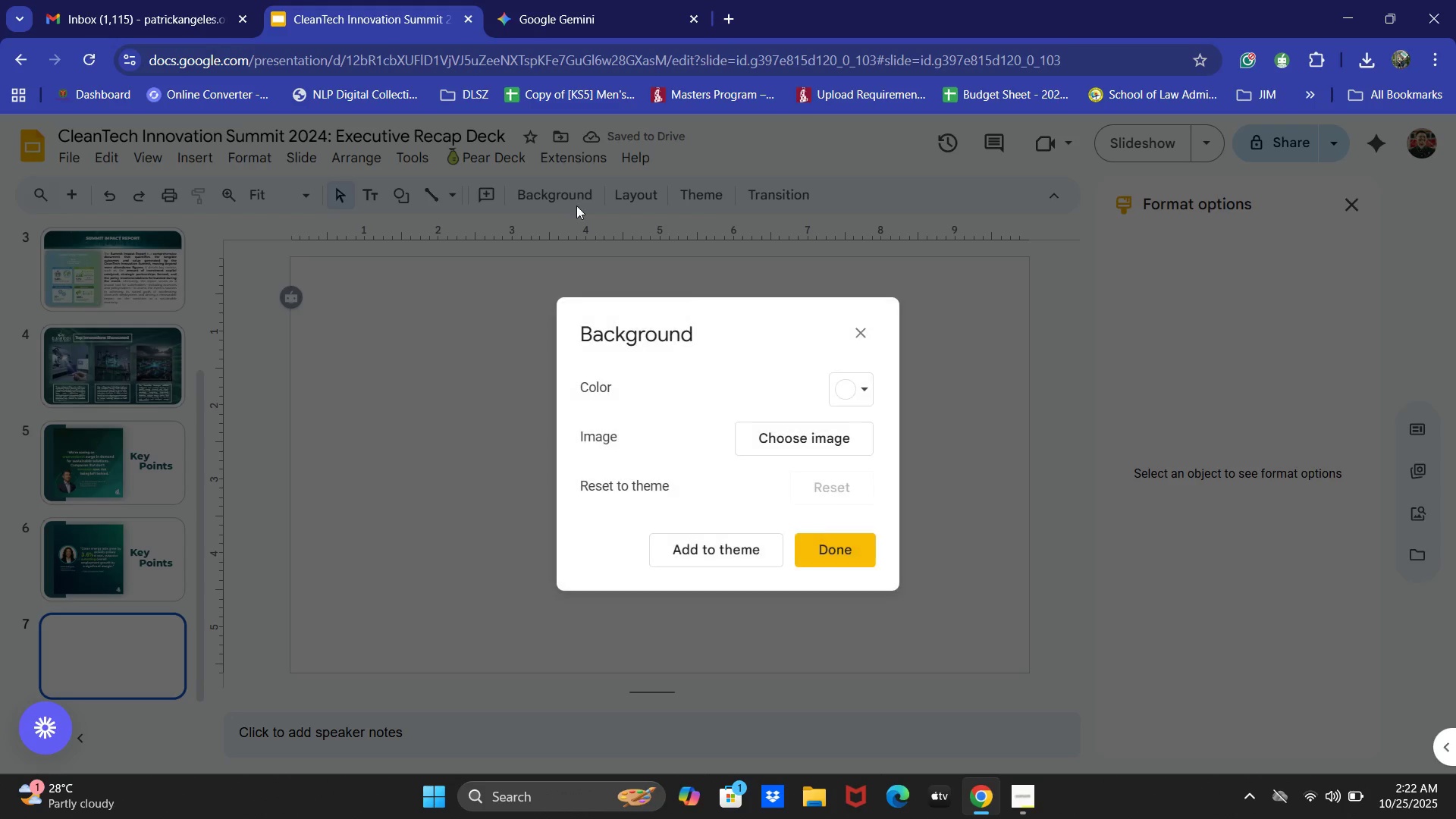 
left_click([855, 390])
 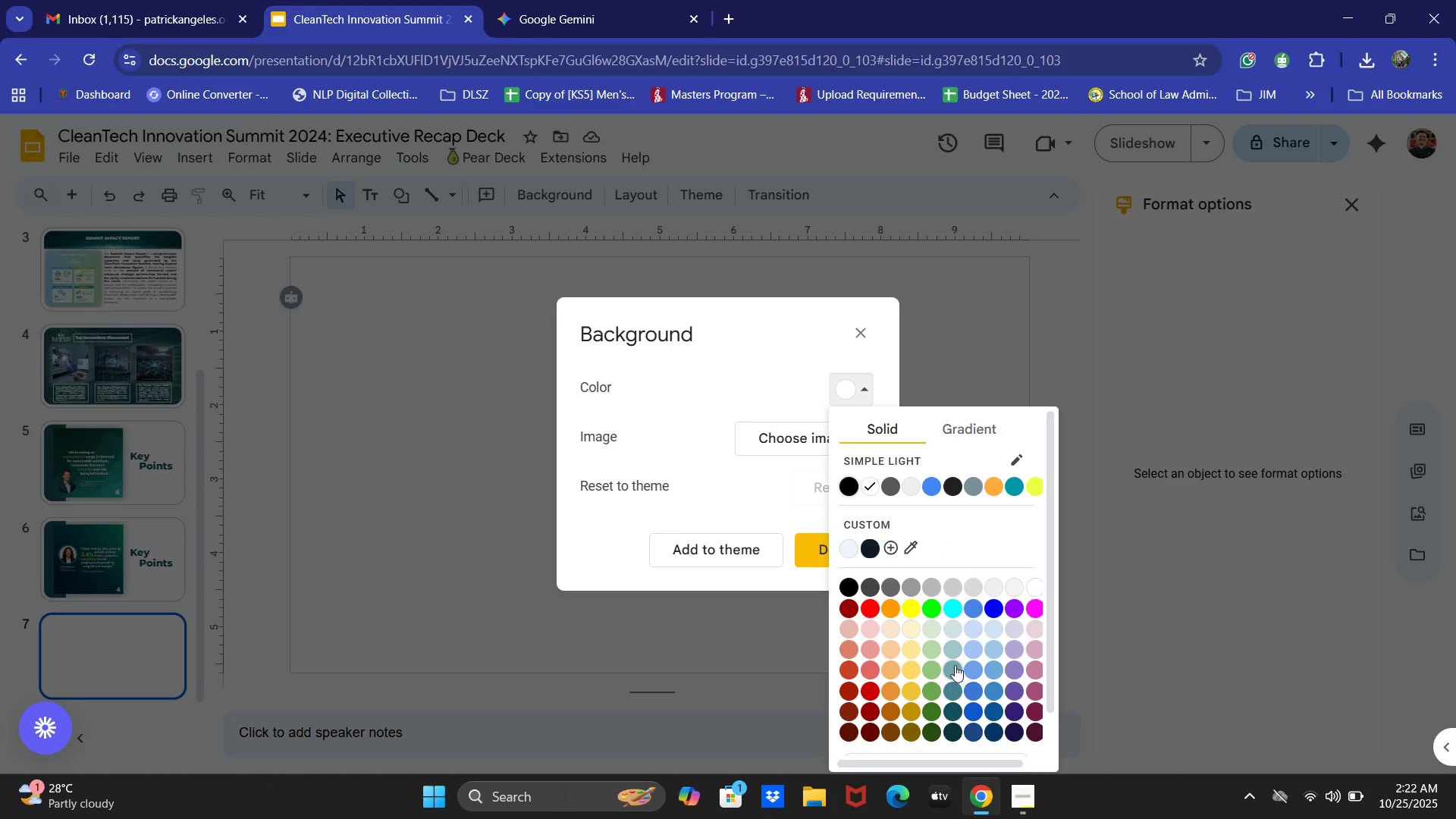 
left_click([955, 671])
 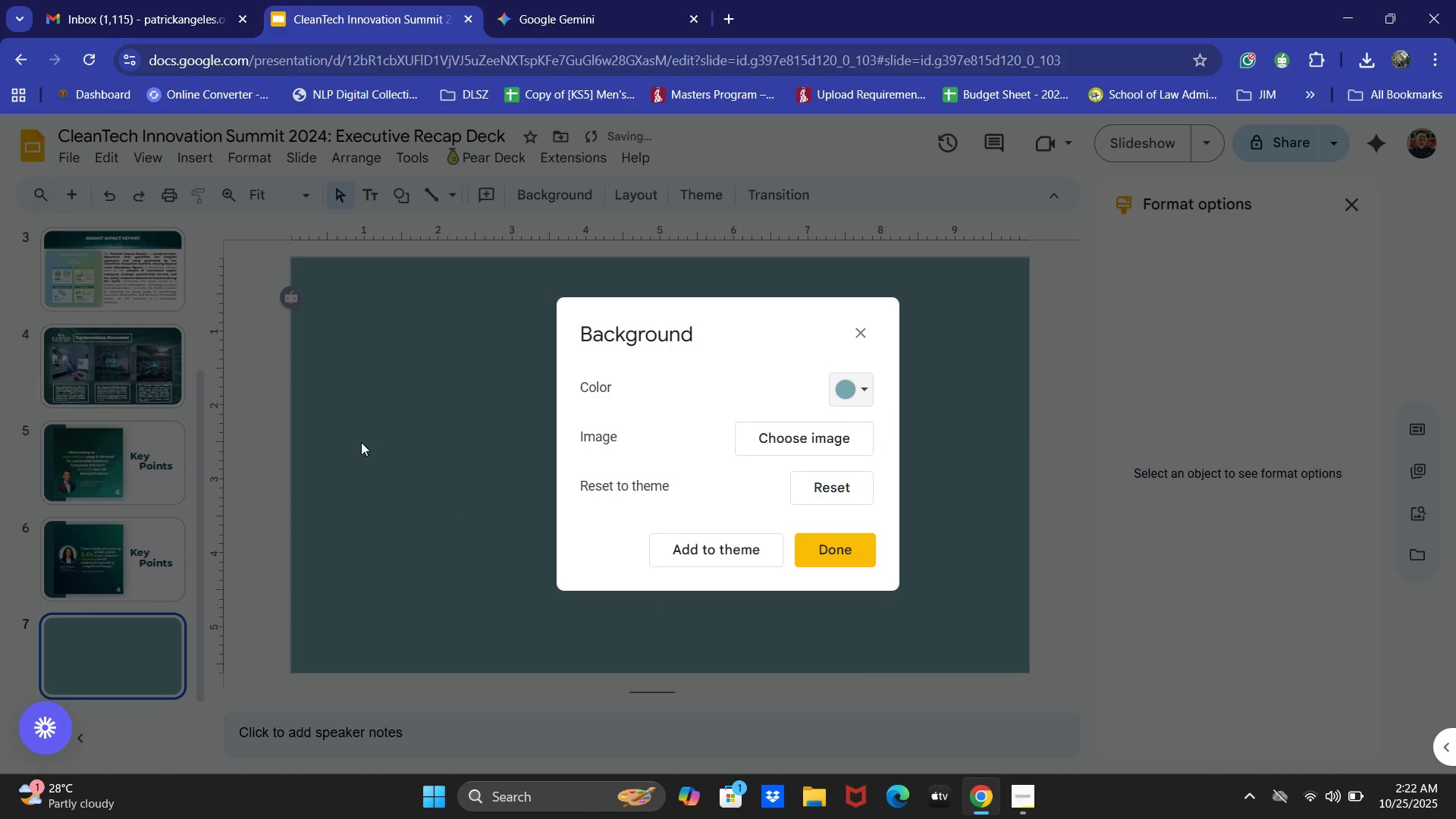 
left_click([359, 441])
 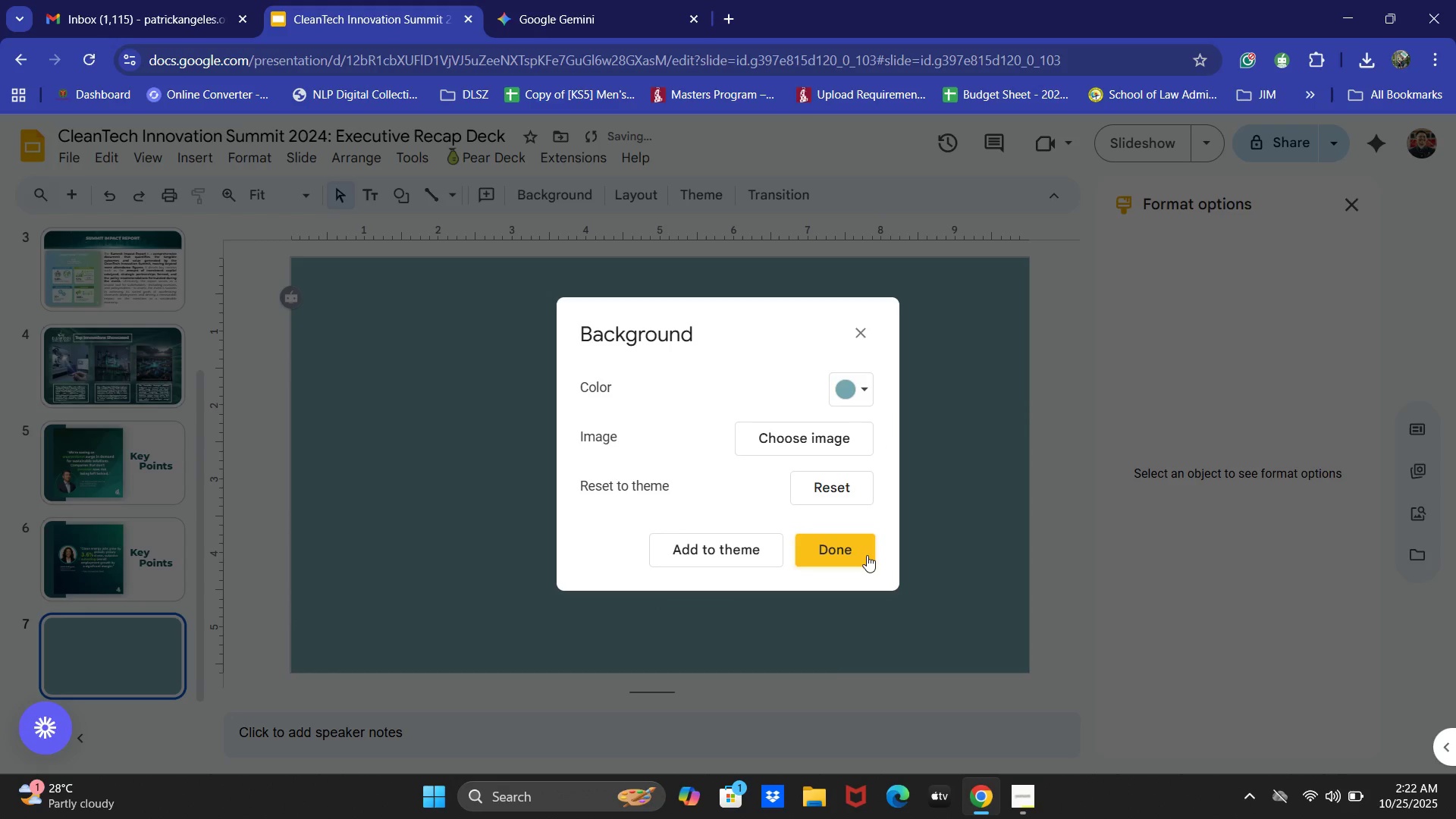 
left_click([867, 555])
 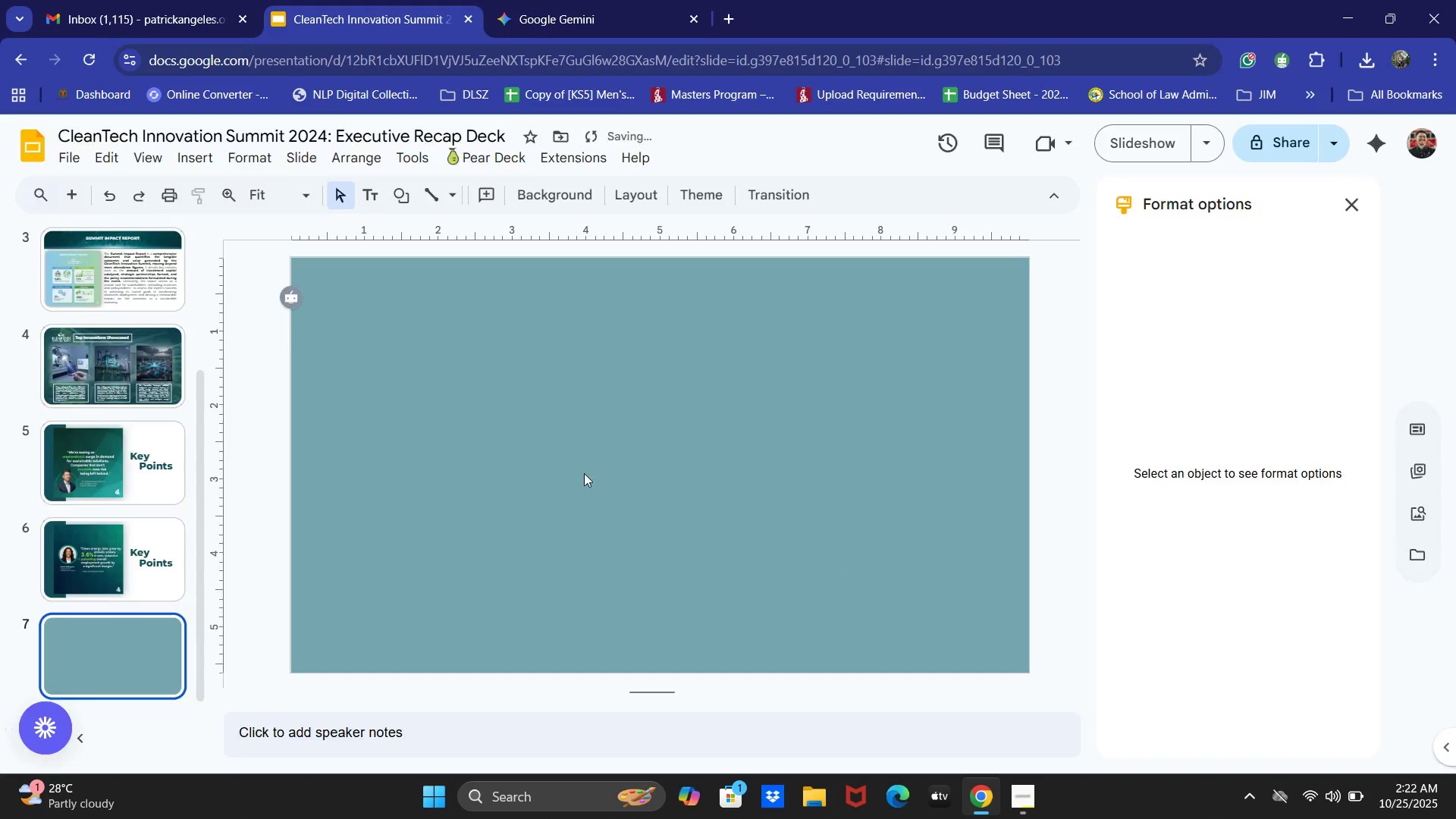 
key(Control+ControlLeft)
 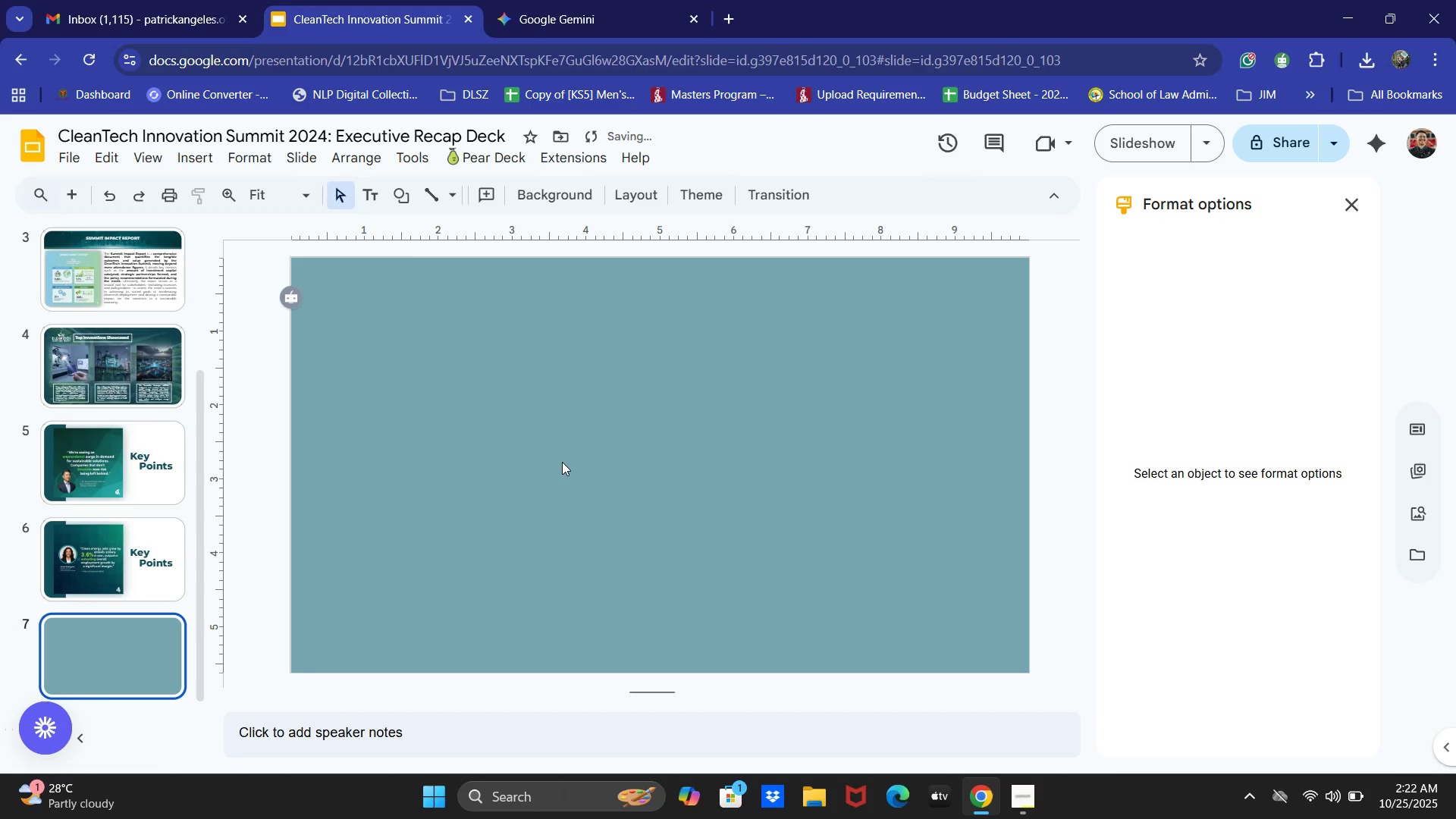 
key(Control+V)
 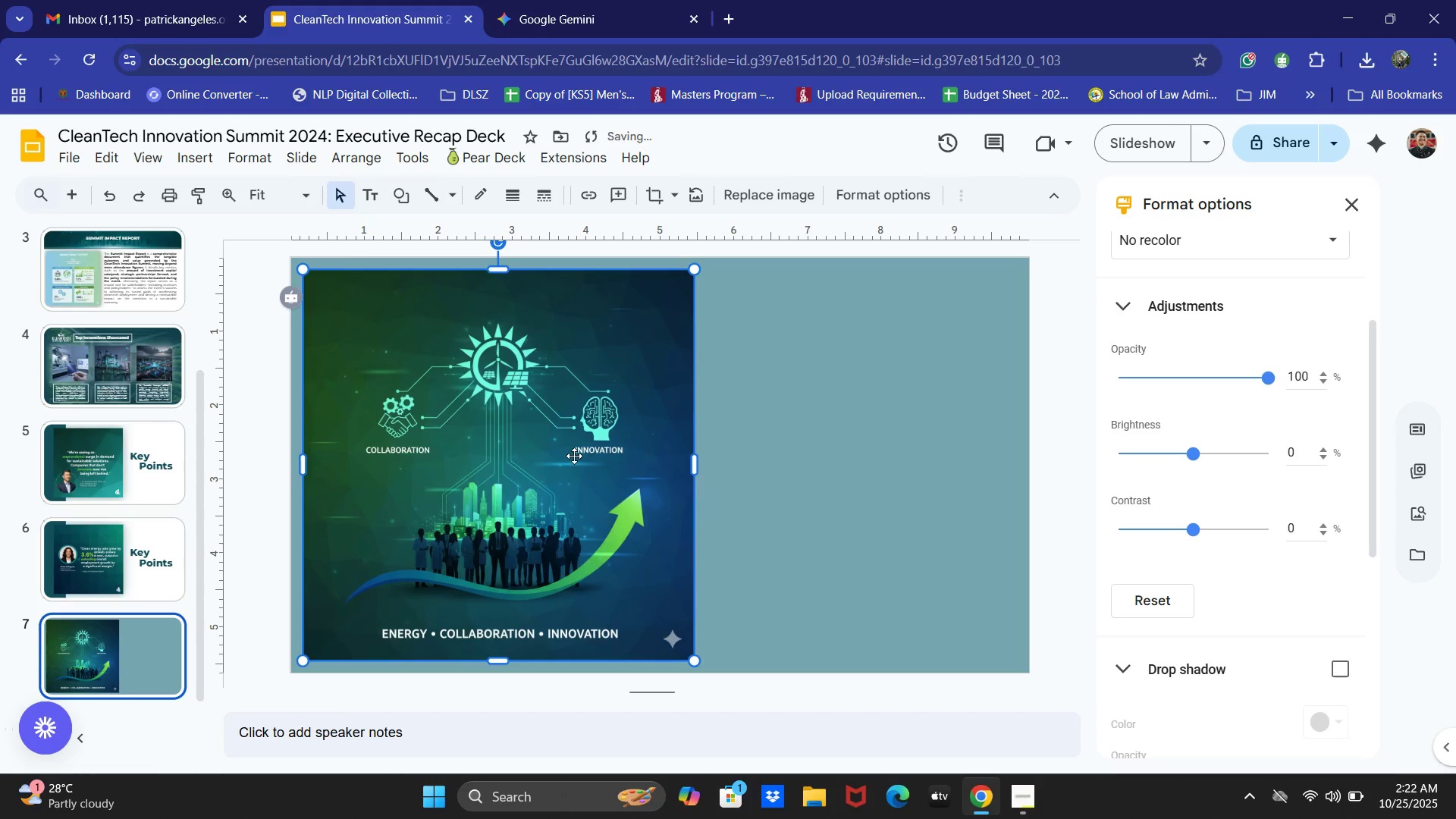 
left_click_drag(start_coordinate=[566, 455], to_coordinate=[551, 441])
 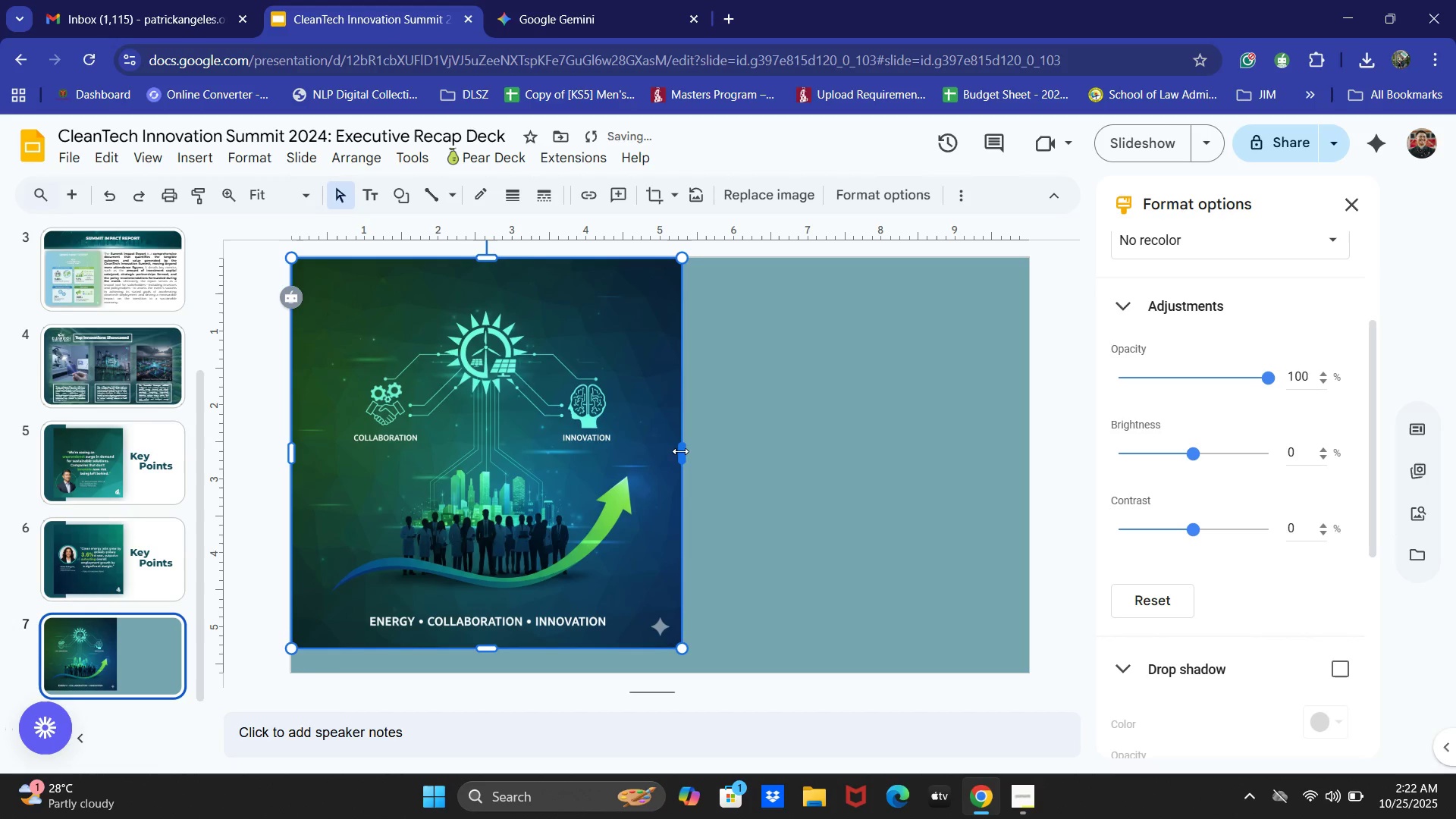 
left_click_drag(start_coordinate=[680, 451], to_coordinate=[898, 452])
 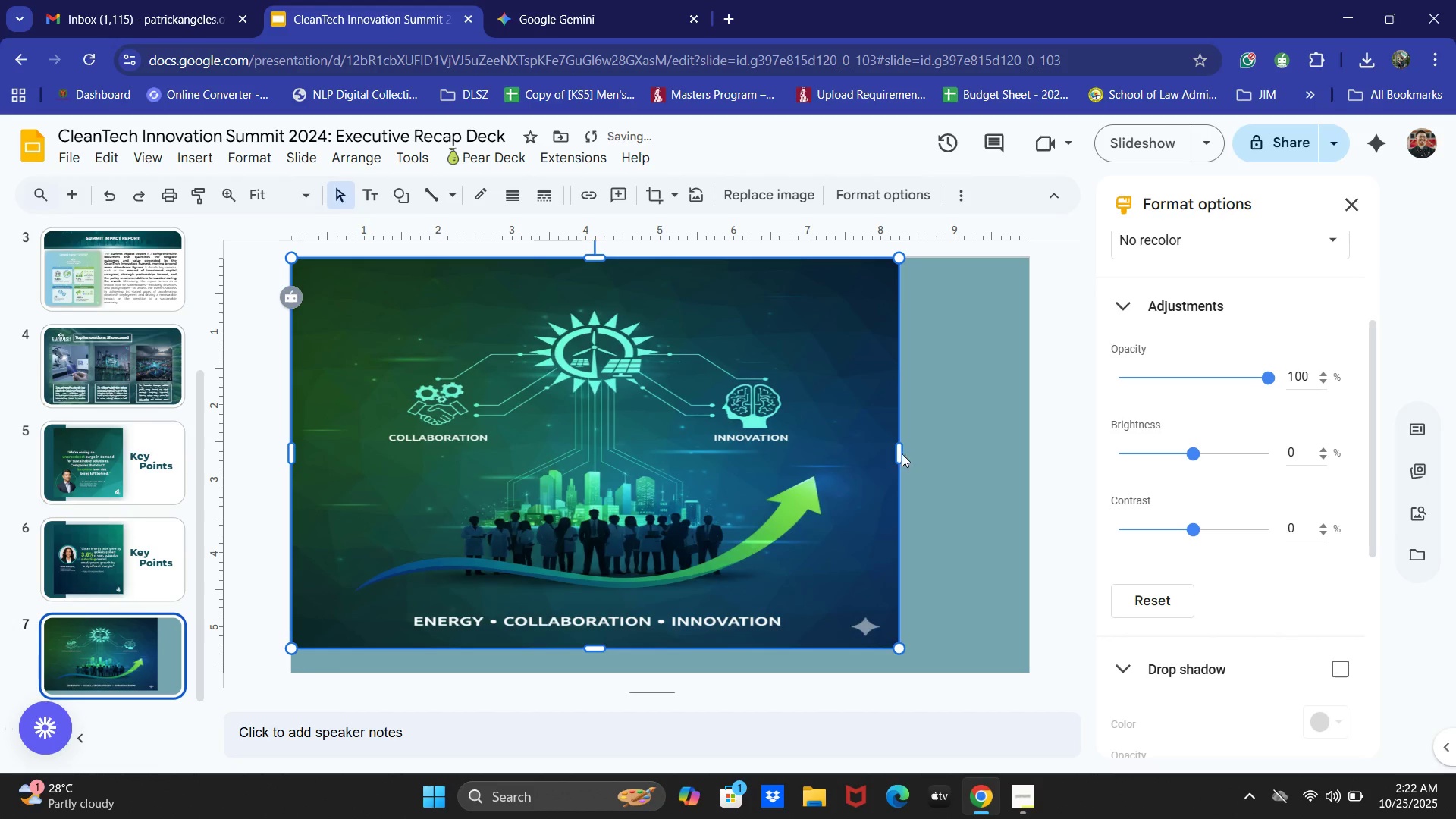 
left_click_drag(start_coordinate=[900, 452], to_coordinate=[1028, 447])
 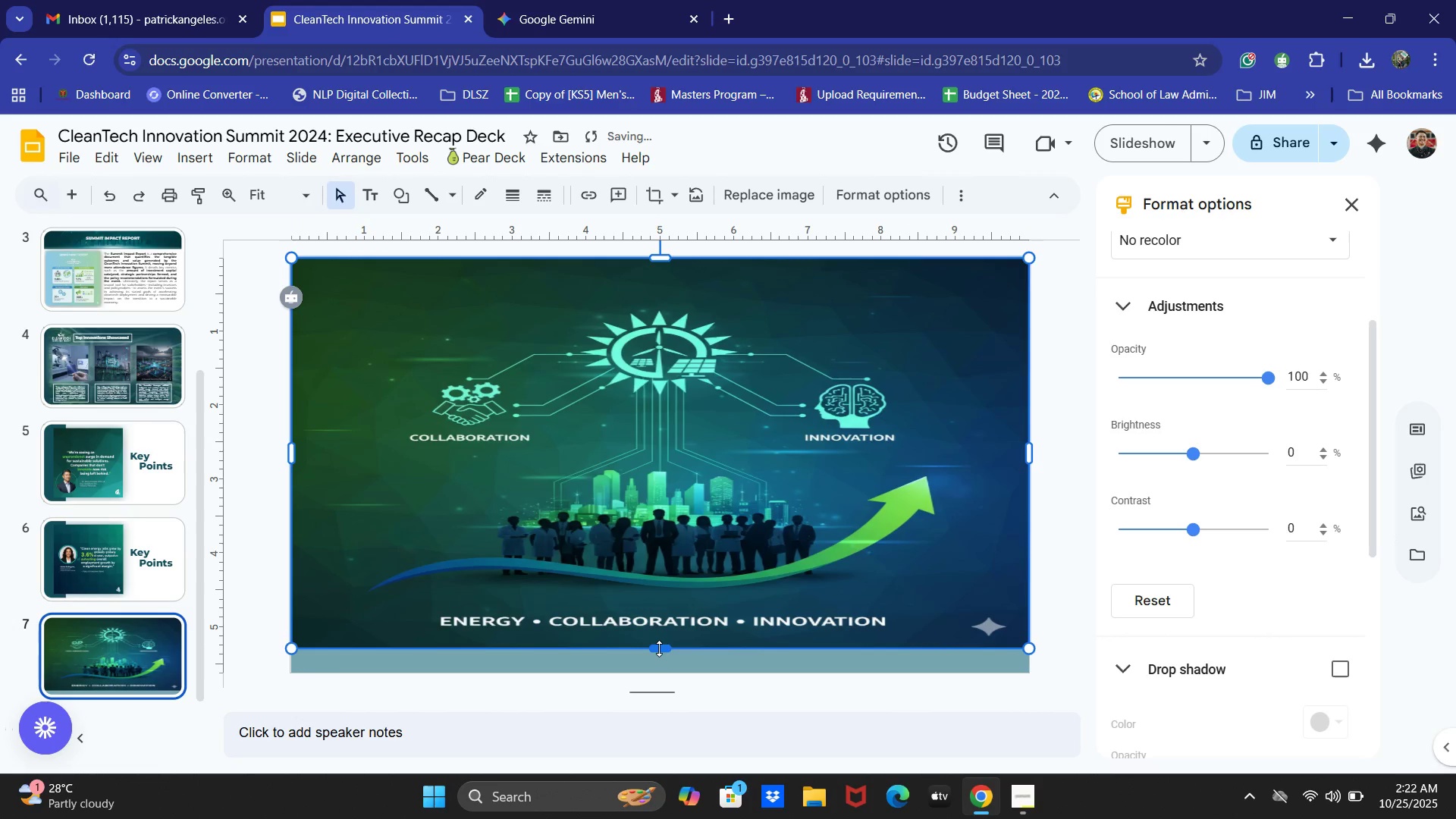 
left_click_drag(start_coordinate=[659, 648], to_coordinate=[658, 676])
 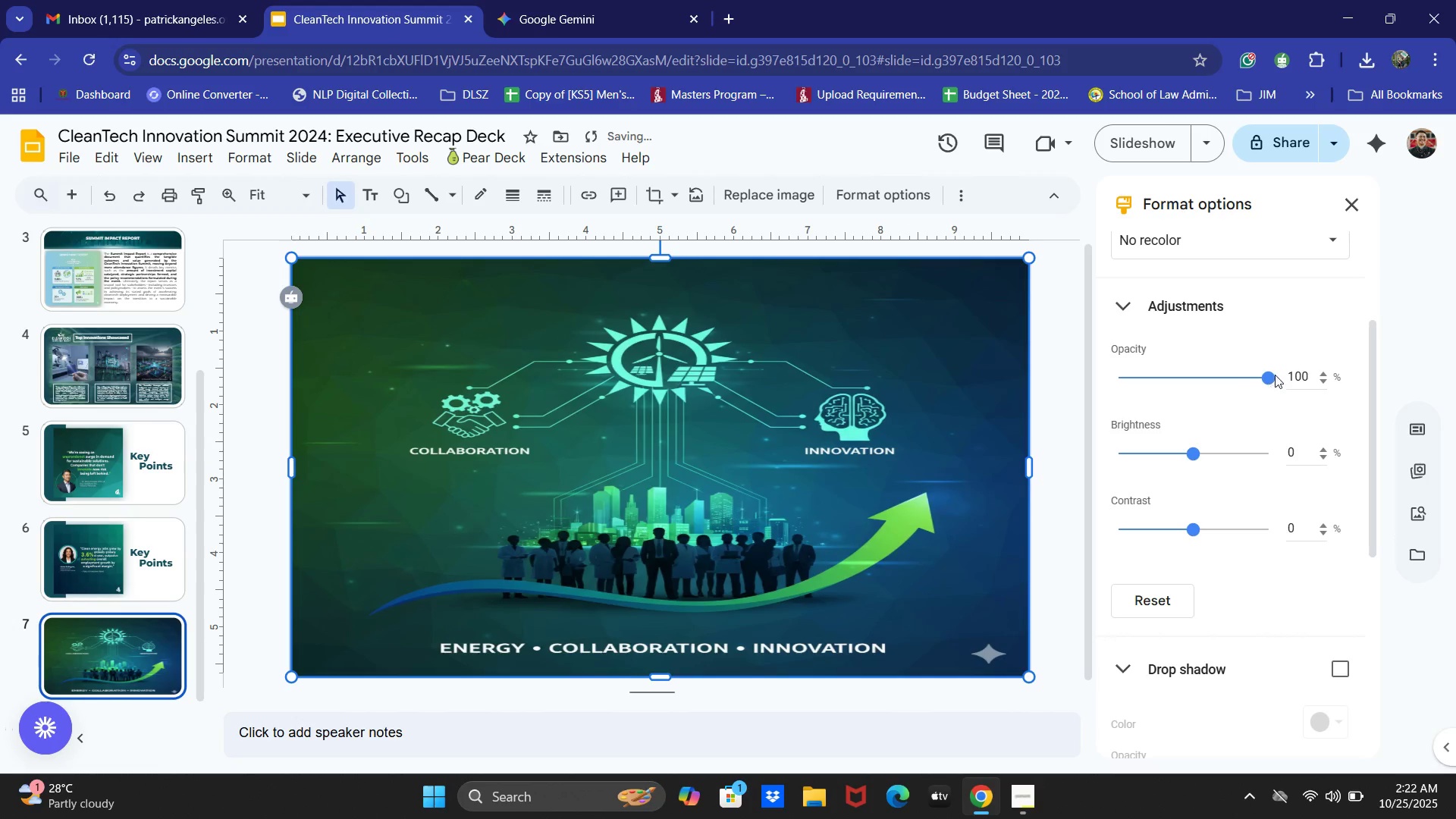 
left_click_drag(start_coordinate=[1270, 375], to_coordinate=[1211, 382])
 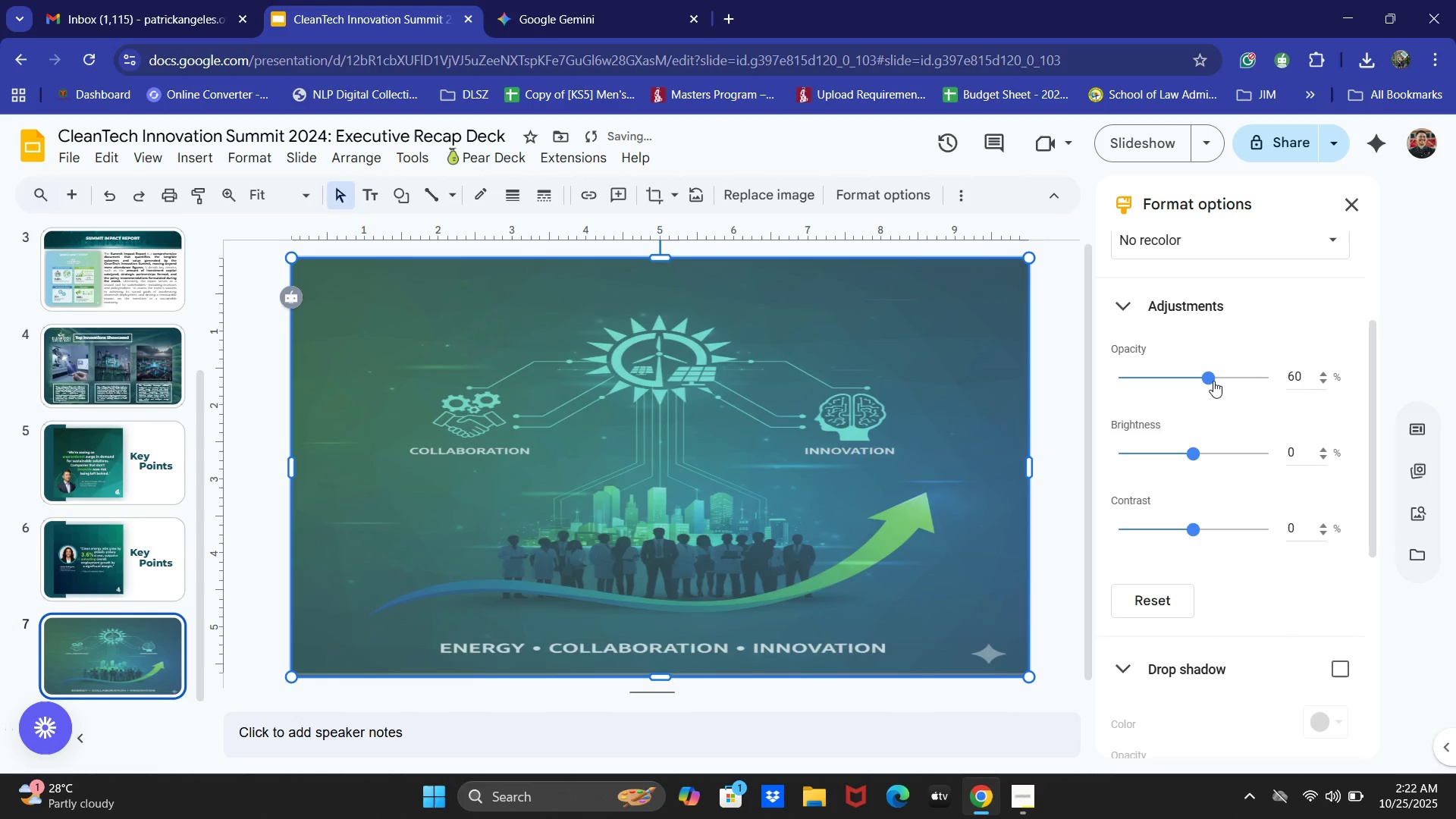 
left_click_drag(start_coordinate=[1213, 381], to_coordinate=[1187, 381])
 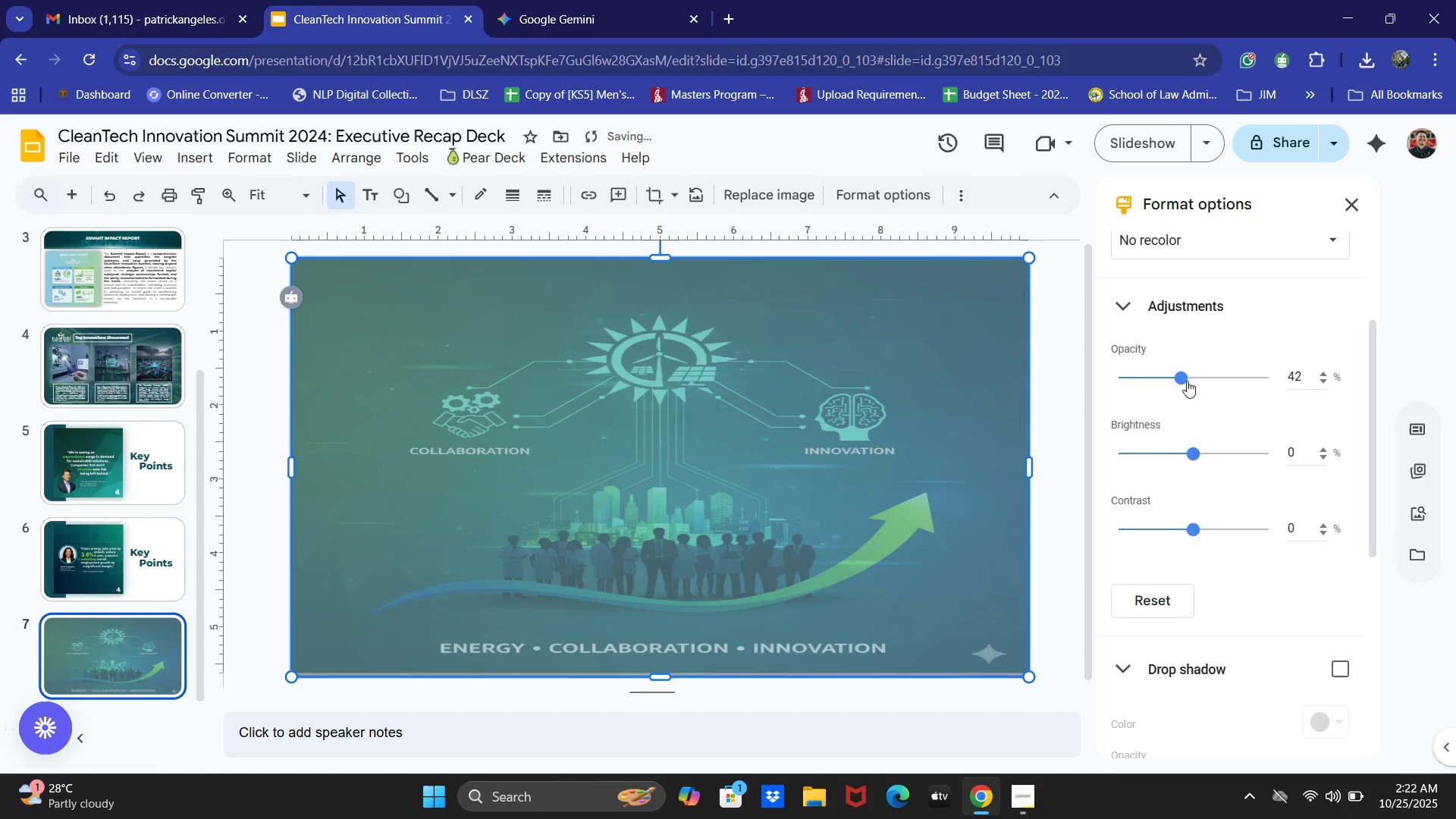 
left_click([1187, 381])
 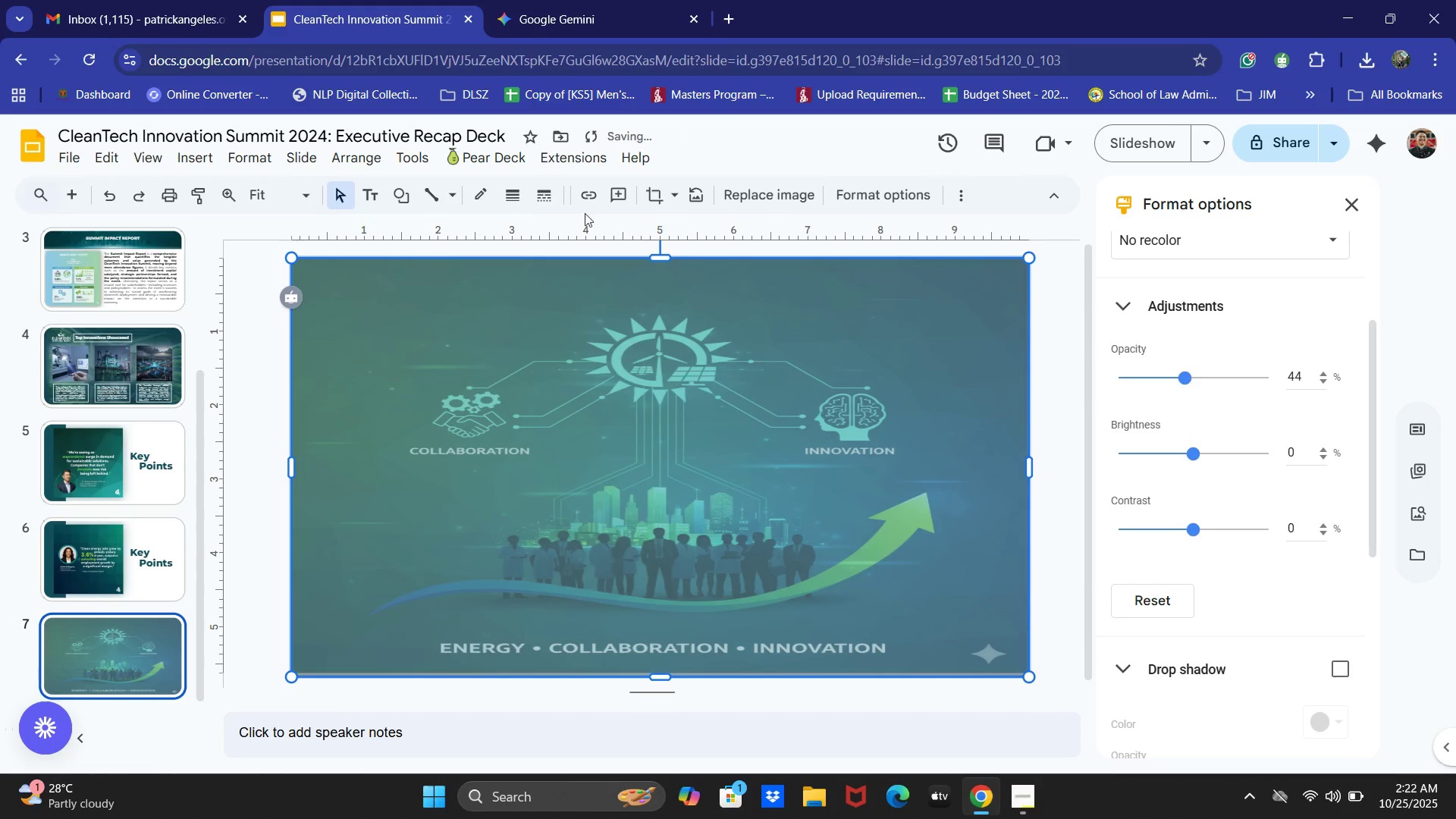 
left_click([735, 386])
 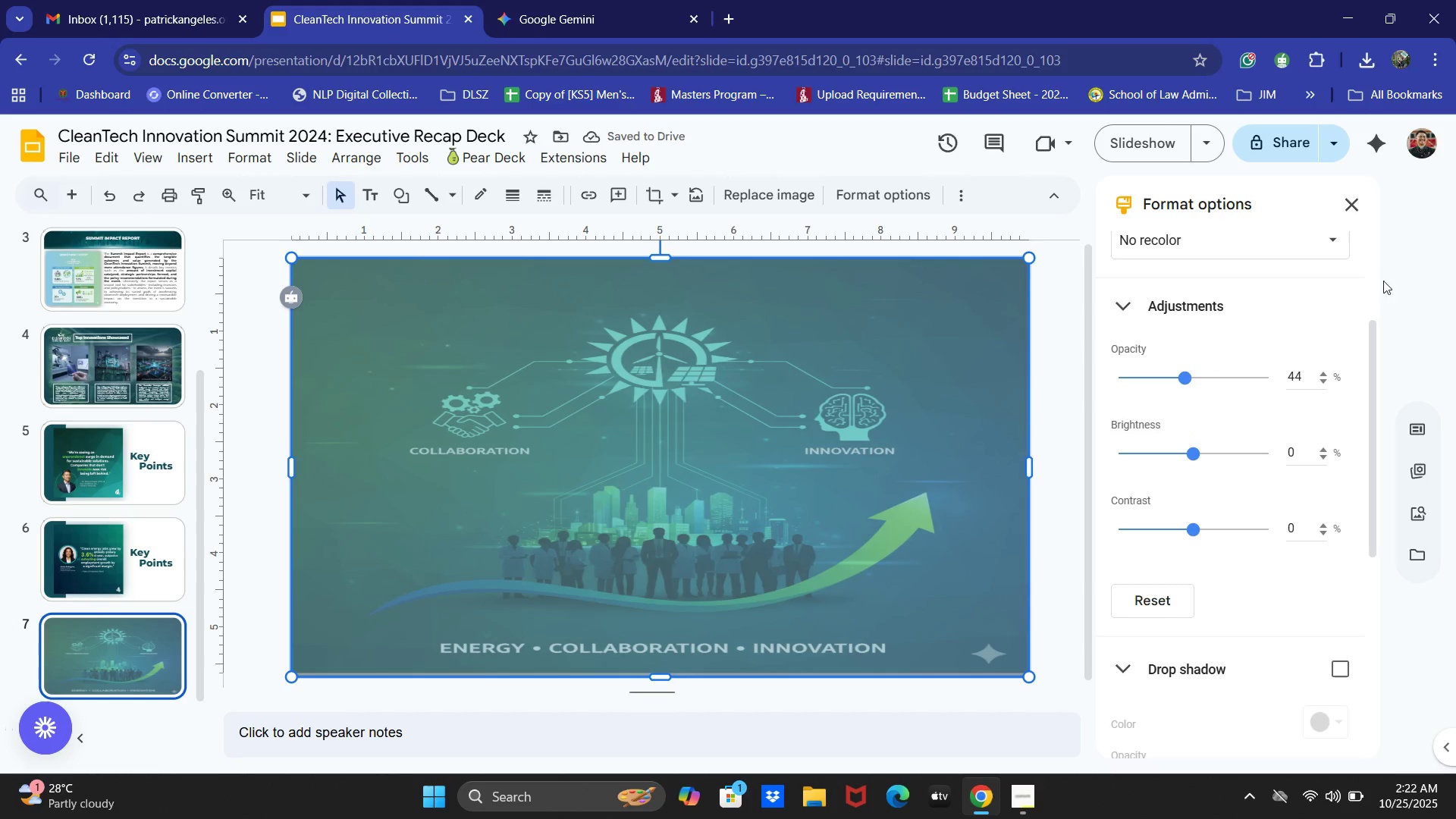 
left_click([1356, 216])
 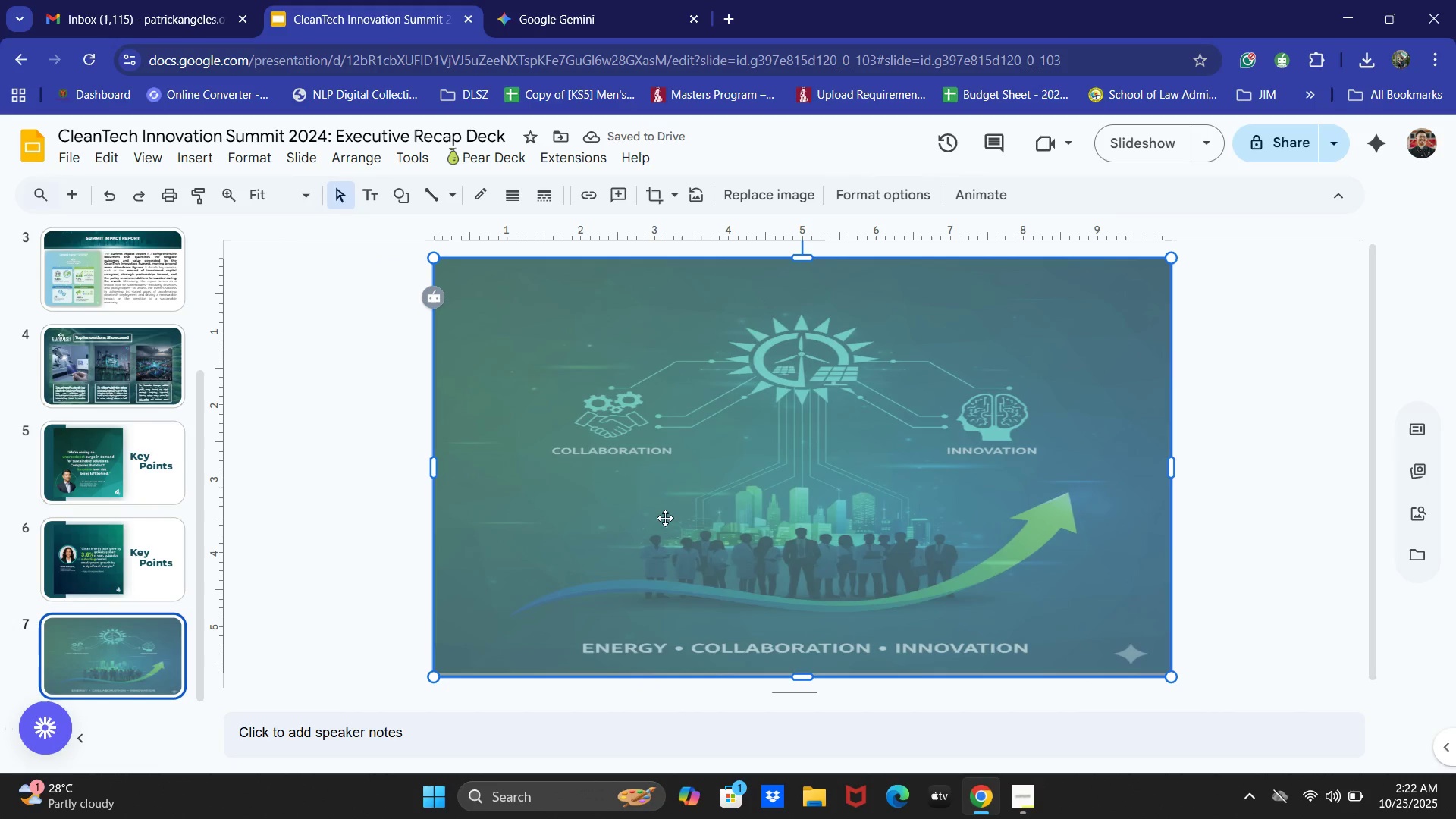 
key(Backspace)
 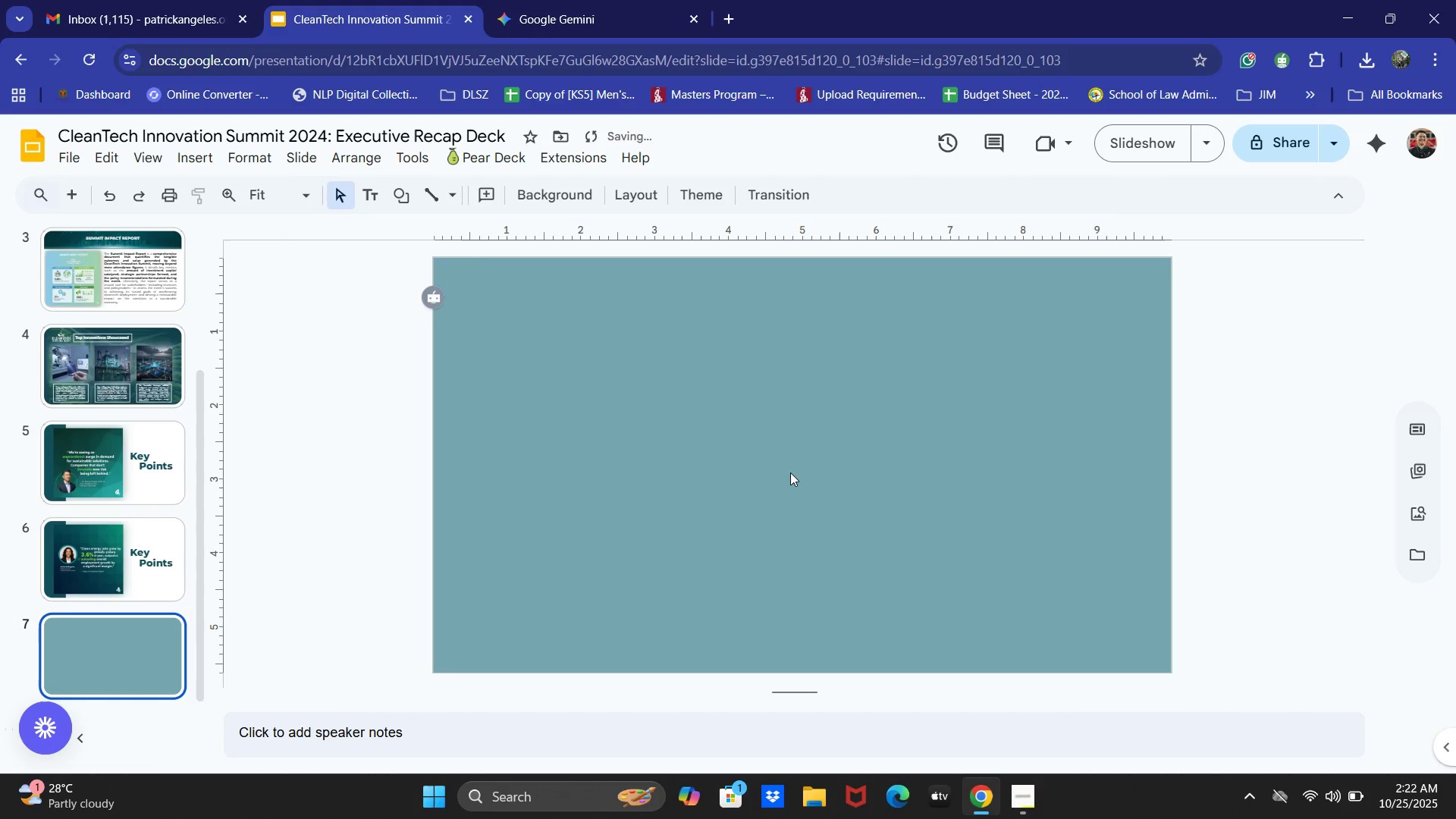 
left_click([790, 472])
 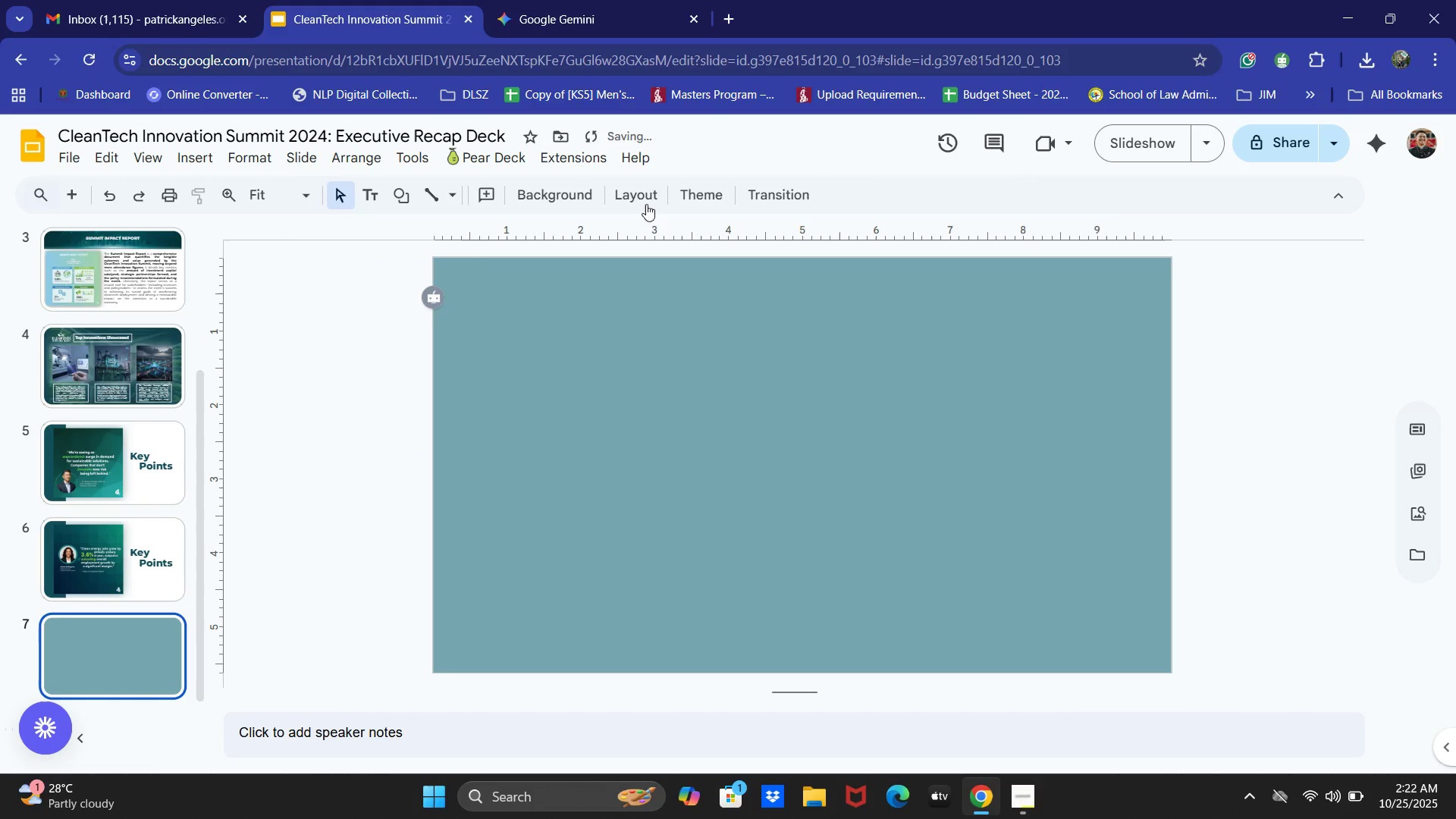 
left_click([635, 206])
 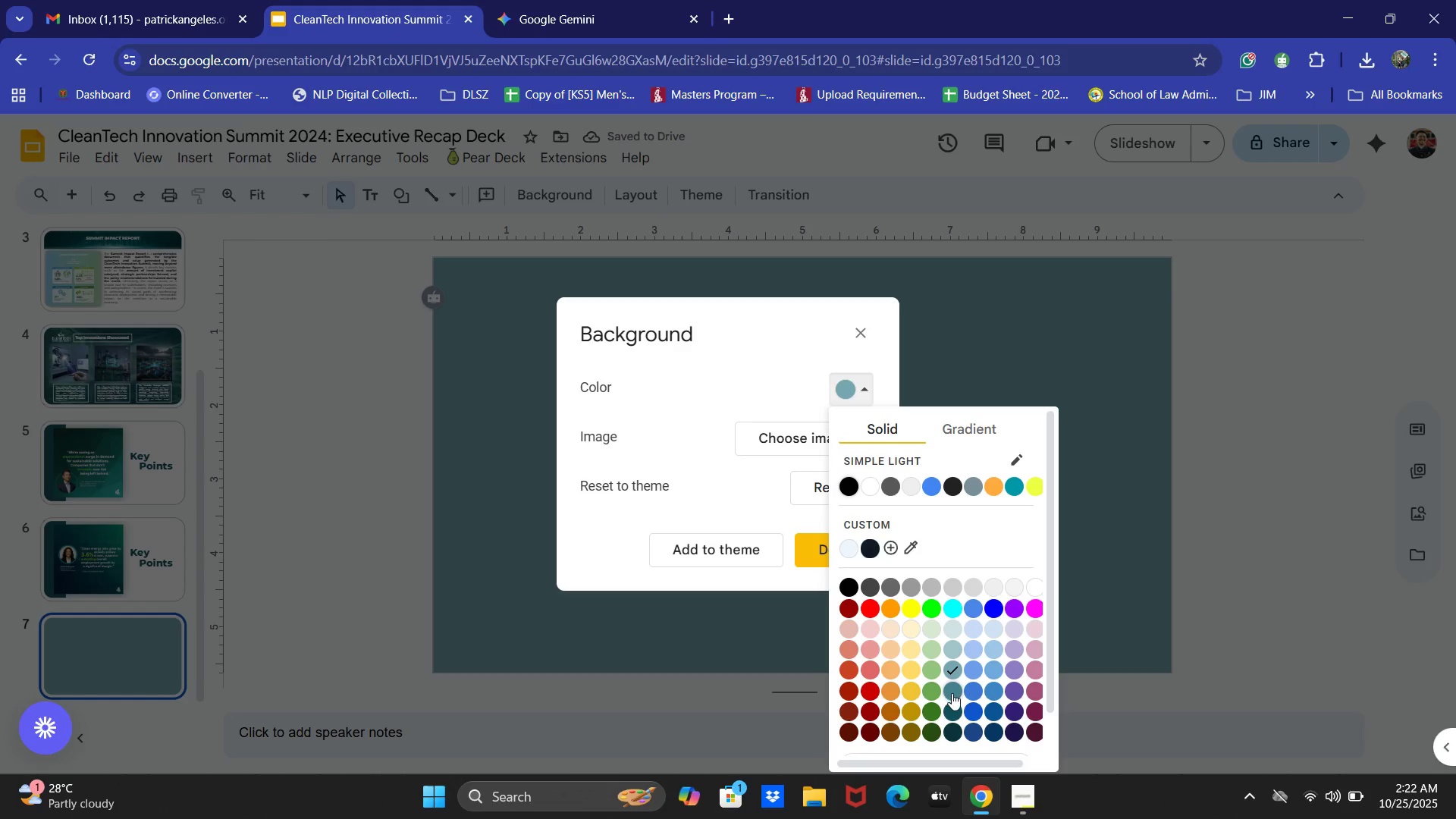 
left_click([954, 692])
 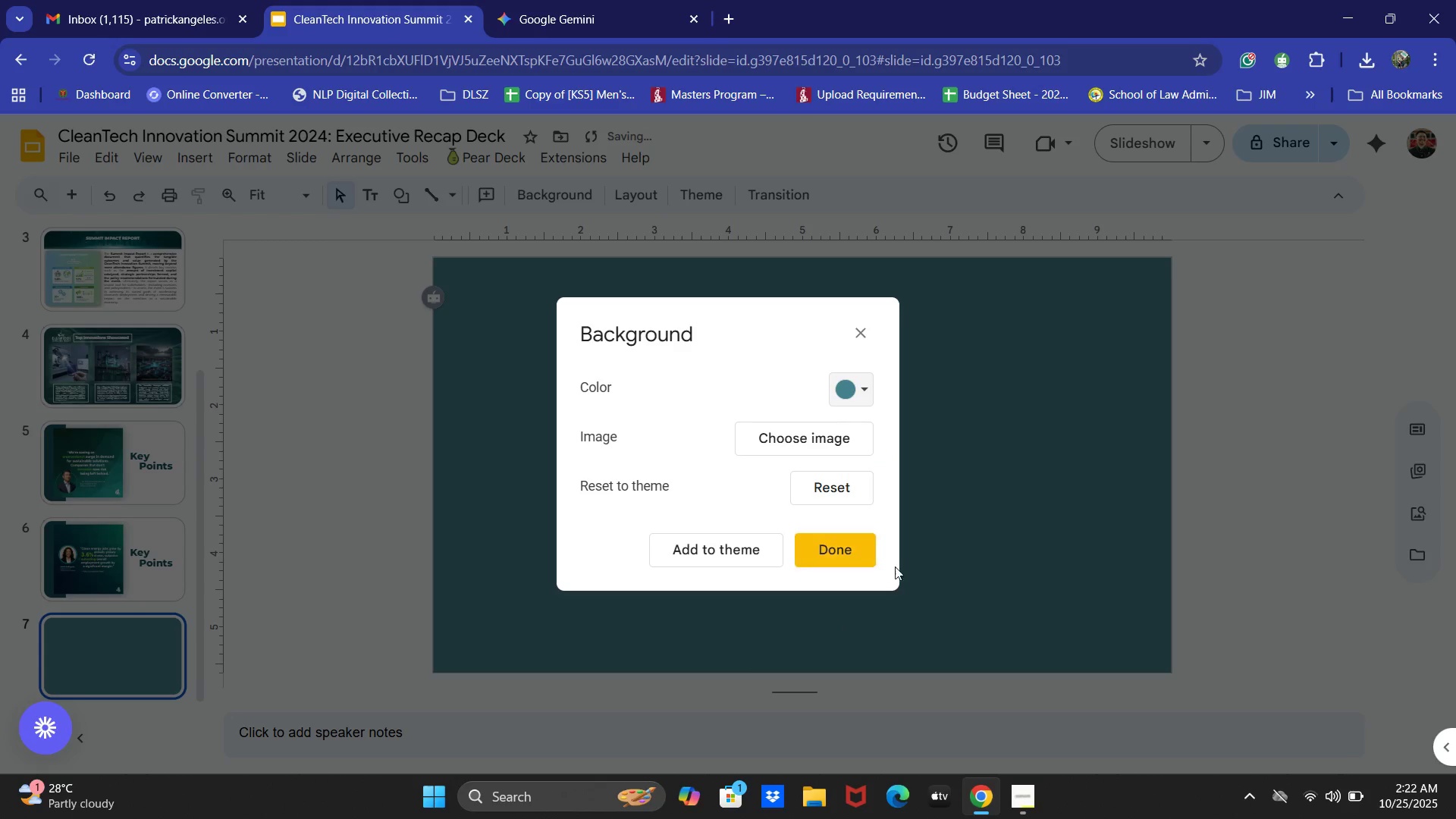 
left_click([839, 549])
 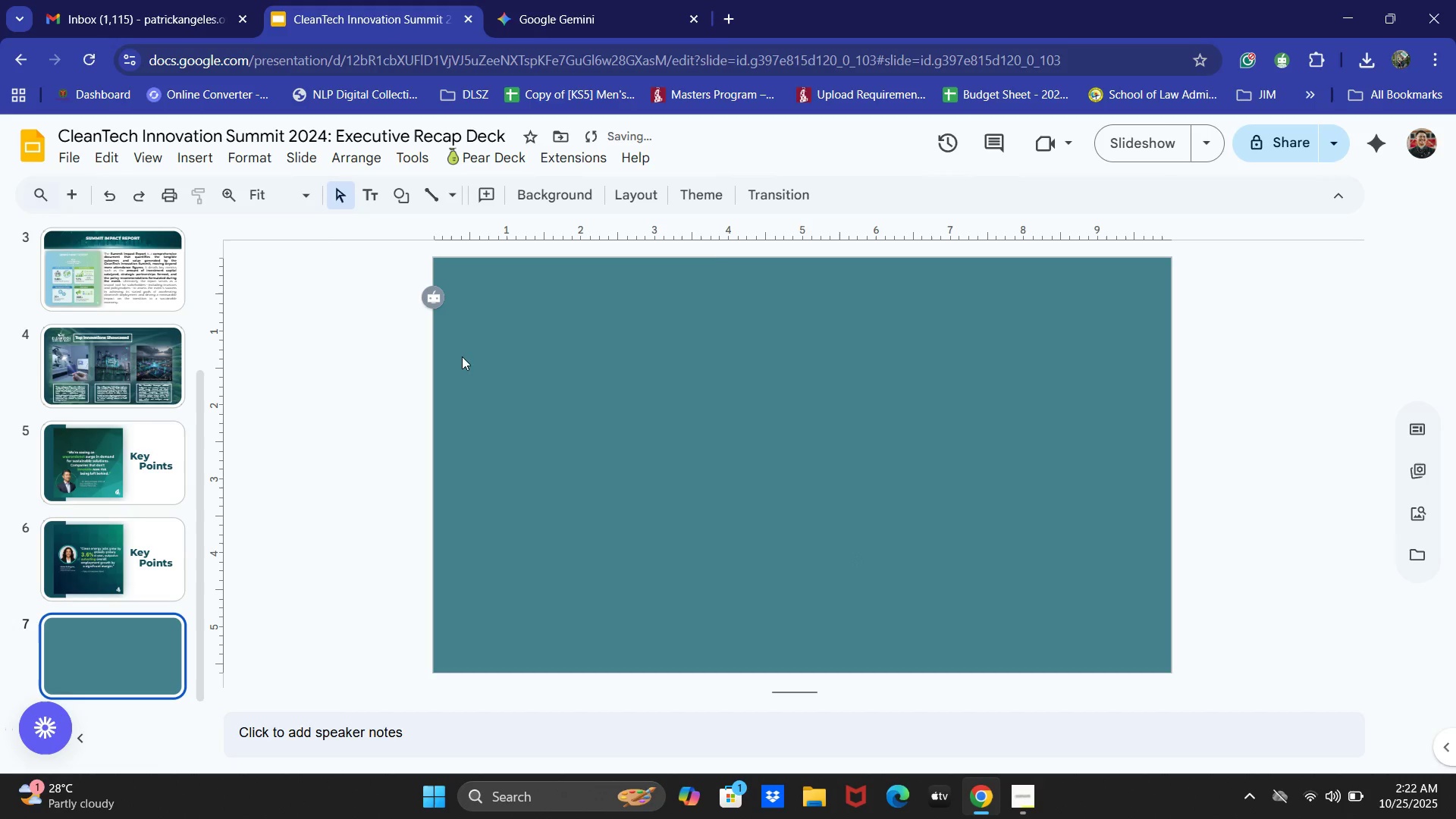 
key(Control+ControlLeft)
 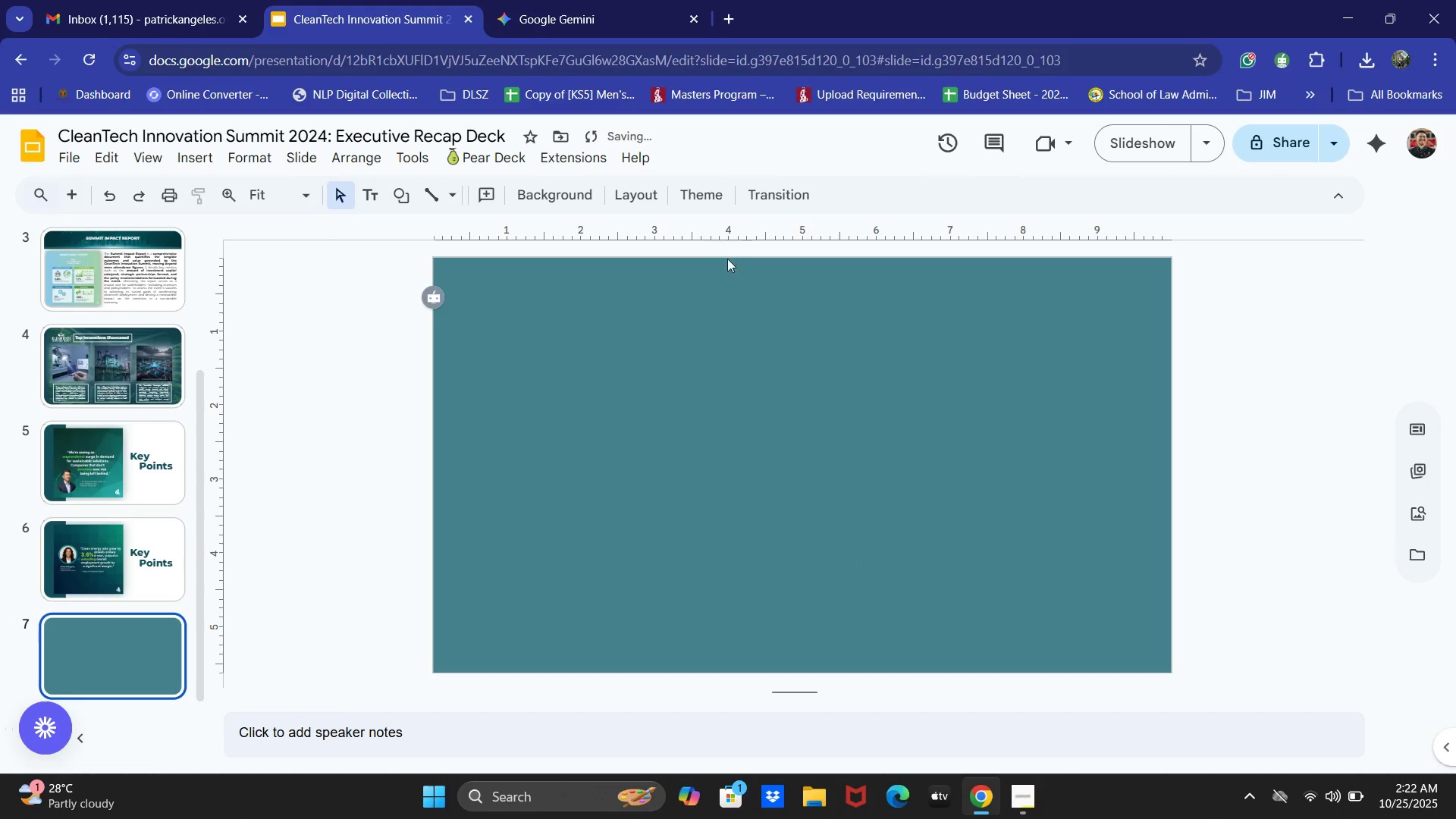 
key(Control+V)
 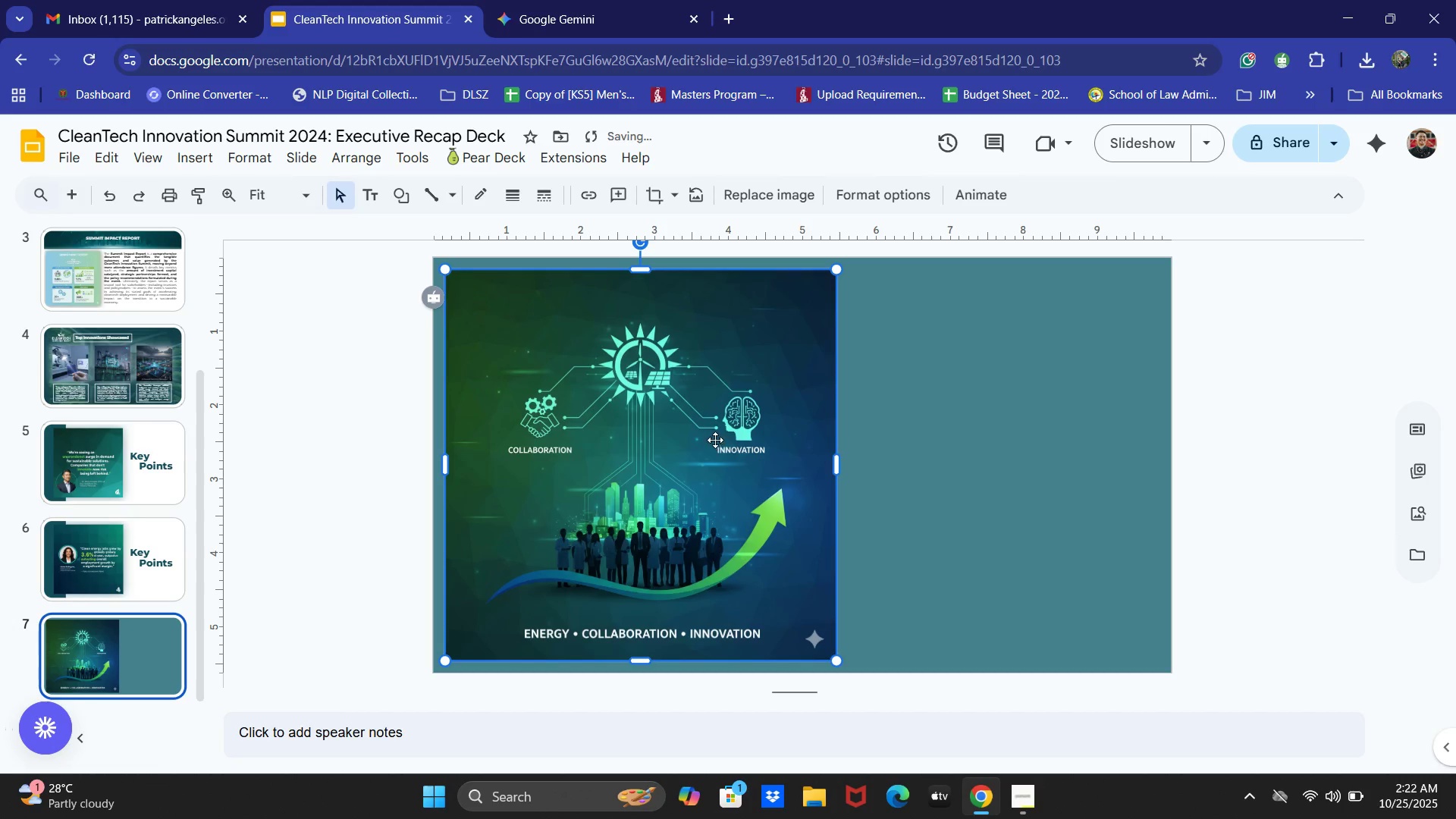 
left_click_drag(start_coordinate=[711, 437], to_coordinate=[699, 425])
 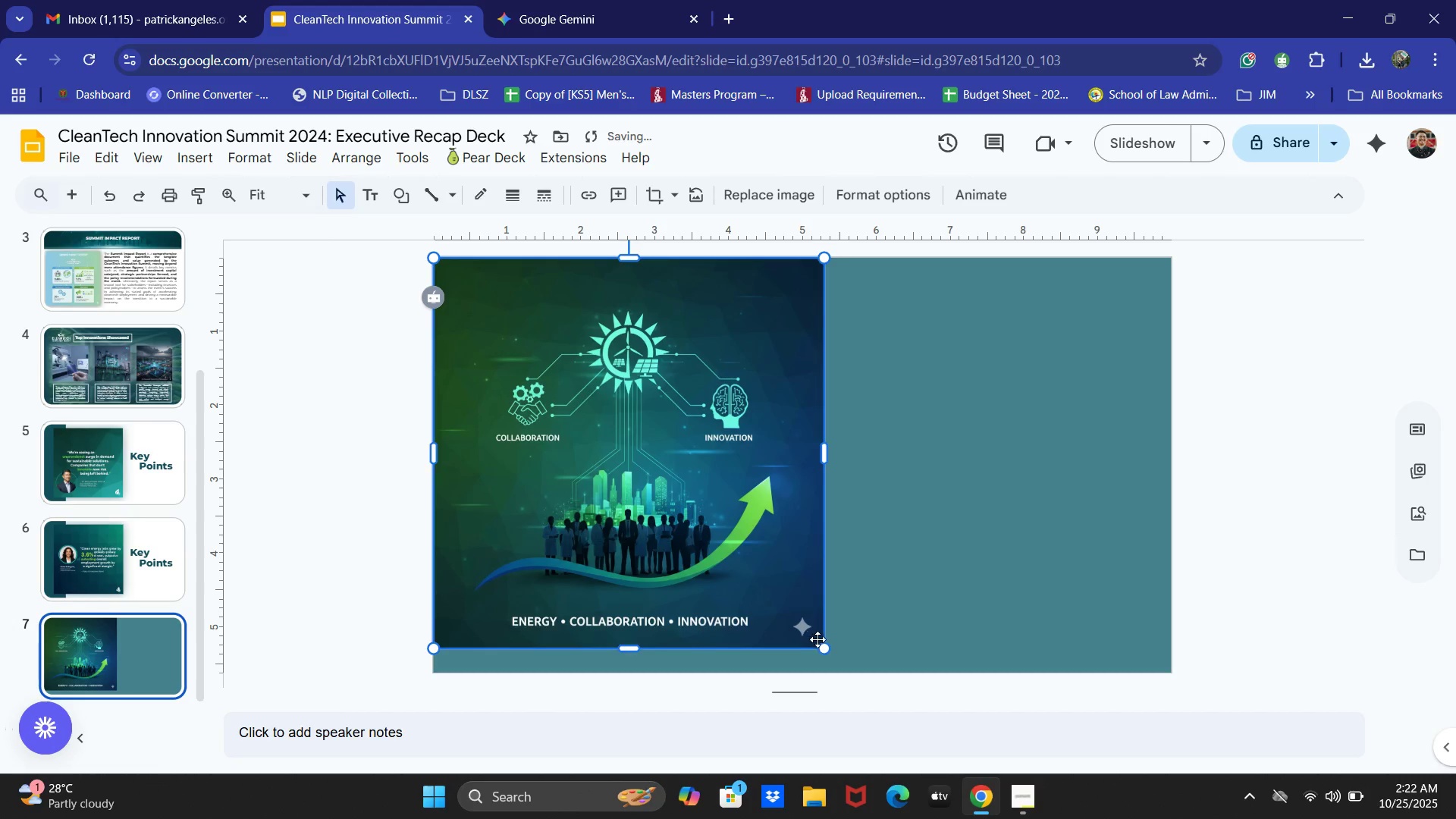 
left_click_drag(start_coordinate=[824, 648], to_coordinate=[844, 610])
 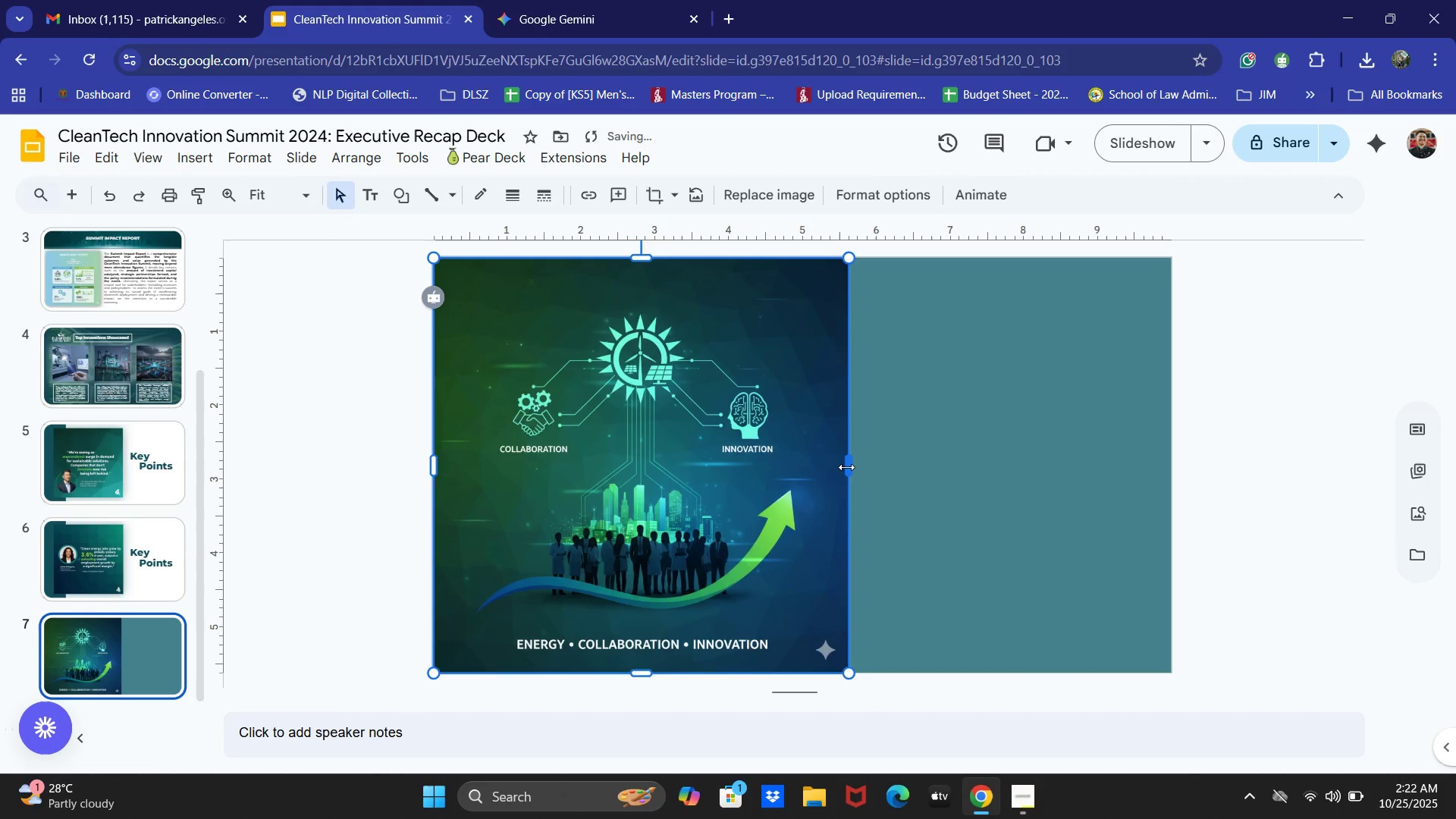 
left_click_drag(start_coordinate=[846, 467], to_coordinate=[1166, 475])
 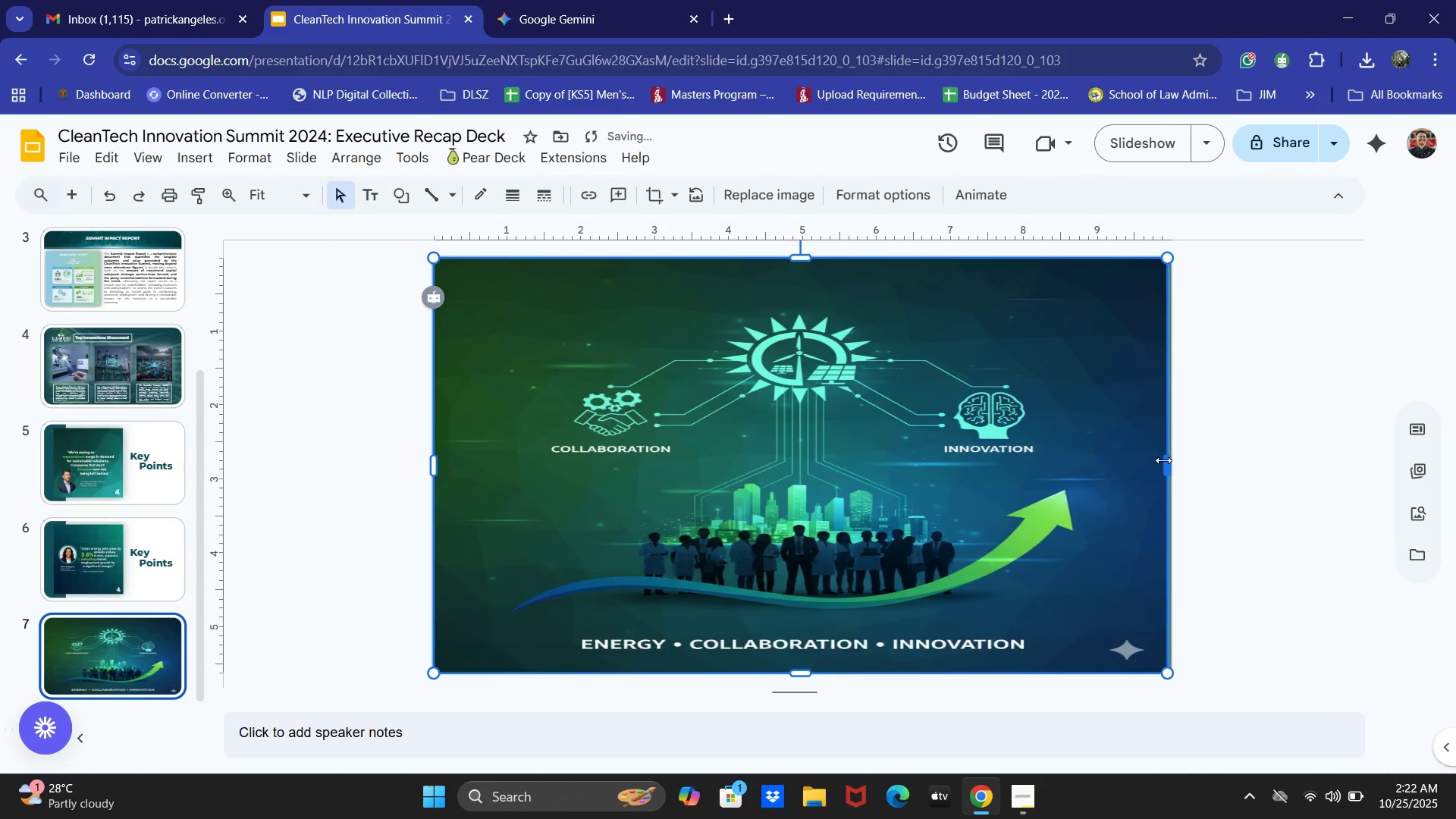 
left_click_drag(start_coordinate=[1163, 460], to_coordinate=[1167, 457])
 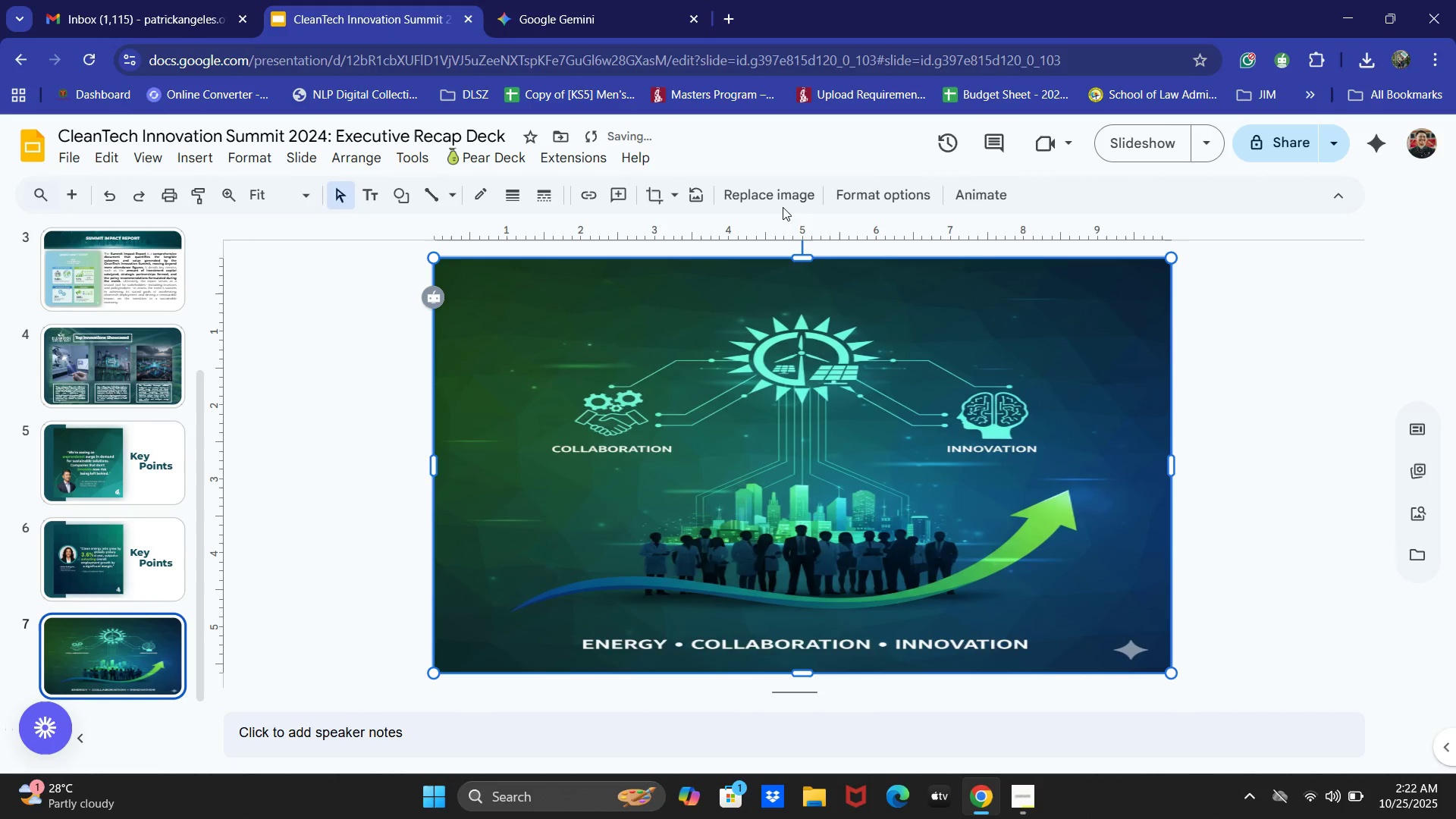 
left_click([858, 187])
 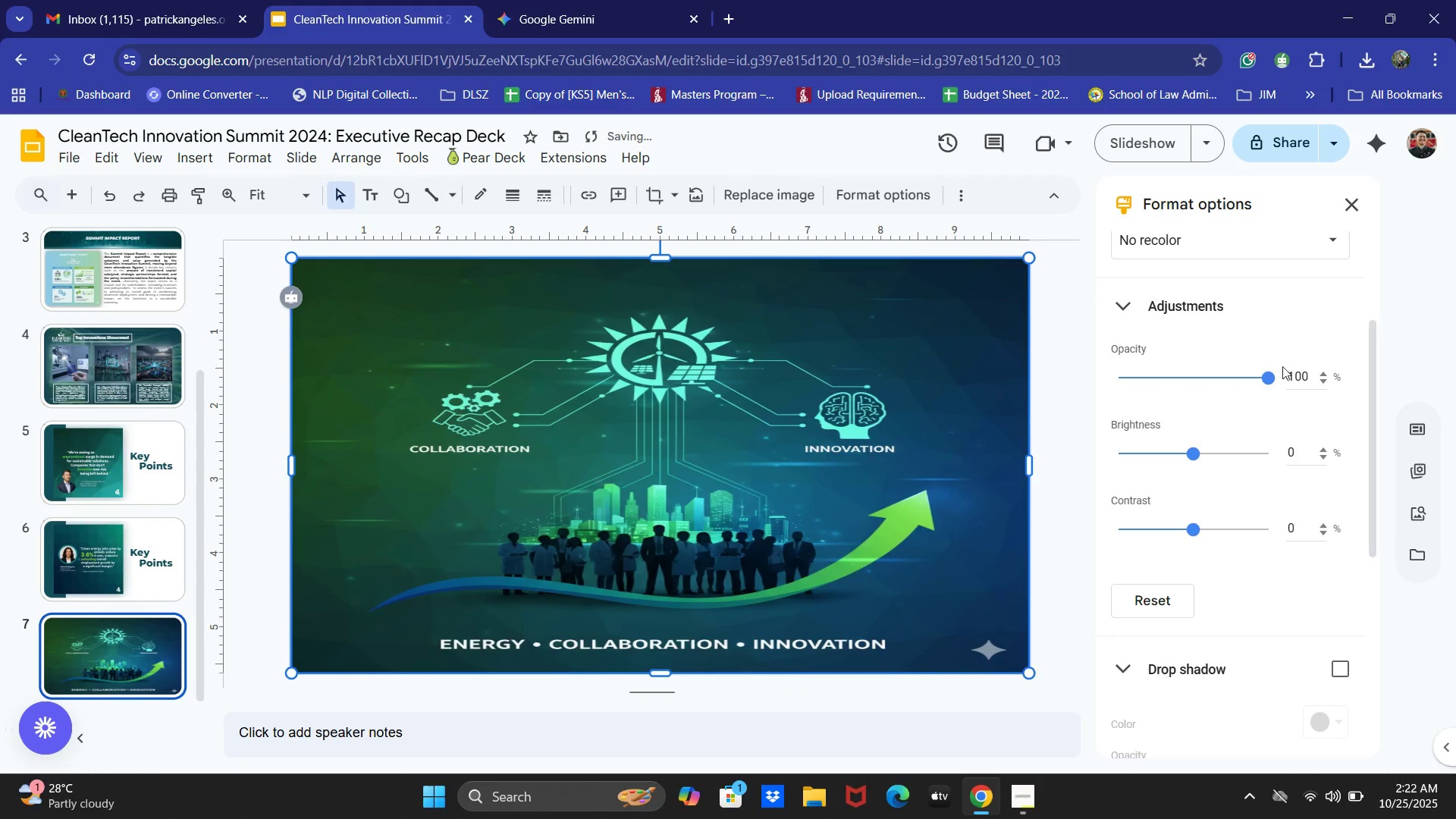 
left_click_drag(start_coordinate=[1271, 376], to_coordinate=[1203, 380])
 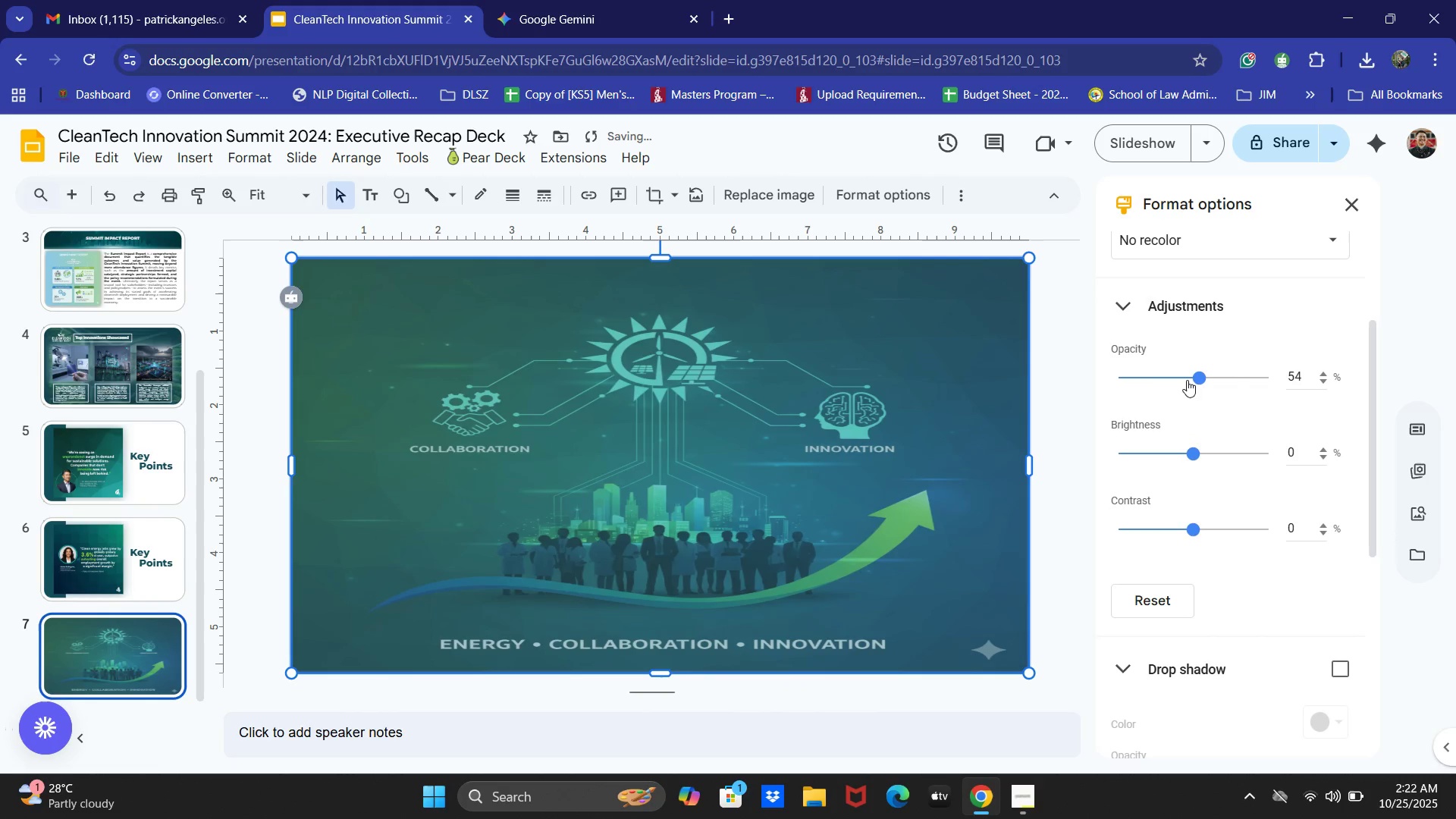 
left_click_drag(start_coordinate=[1195, 380], to_coordinate=[1164, 379])
 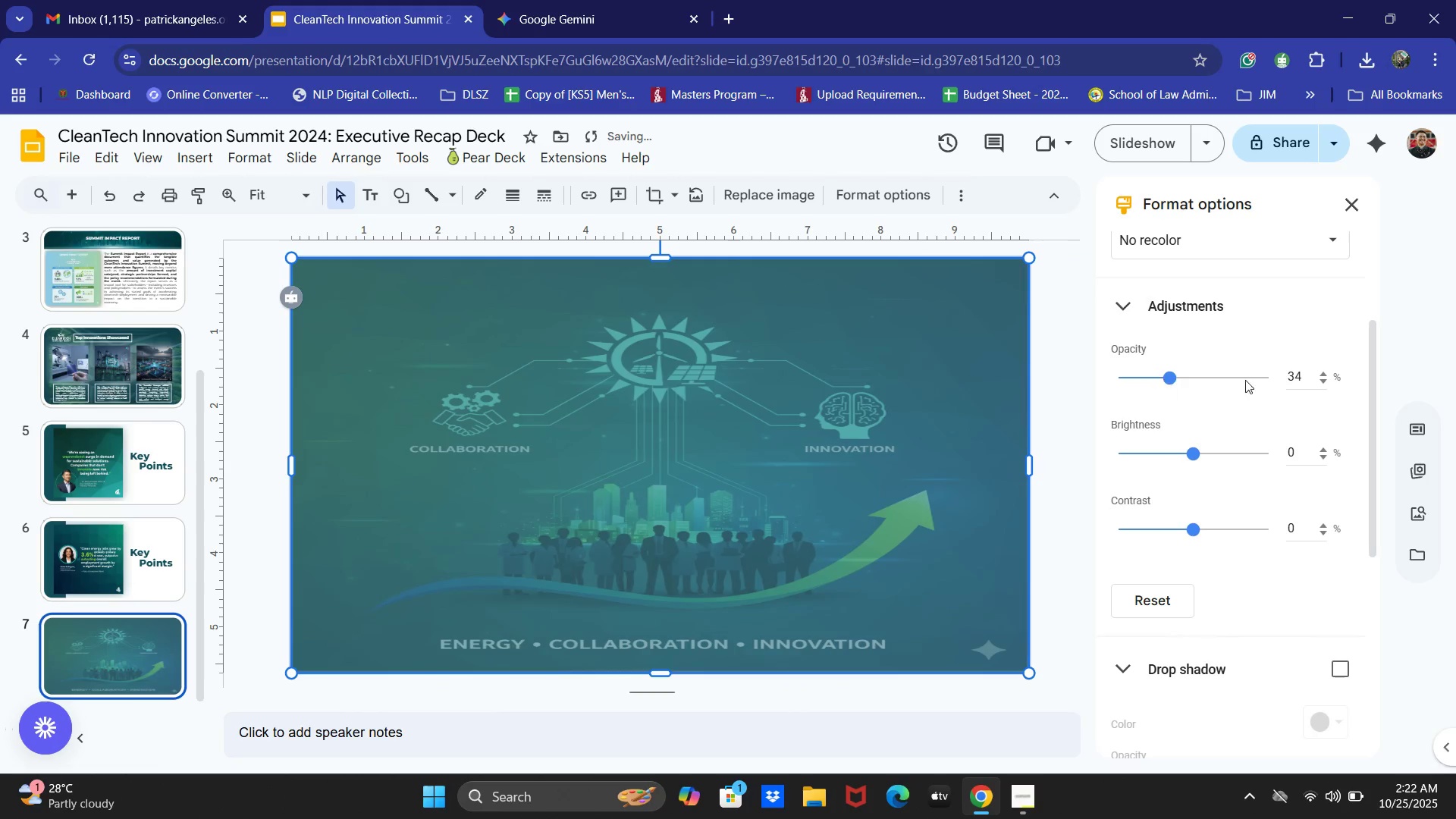 
left_click_drag(start_coordinate=[1309, 366], to_coordinate=[1272, 373])
 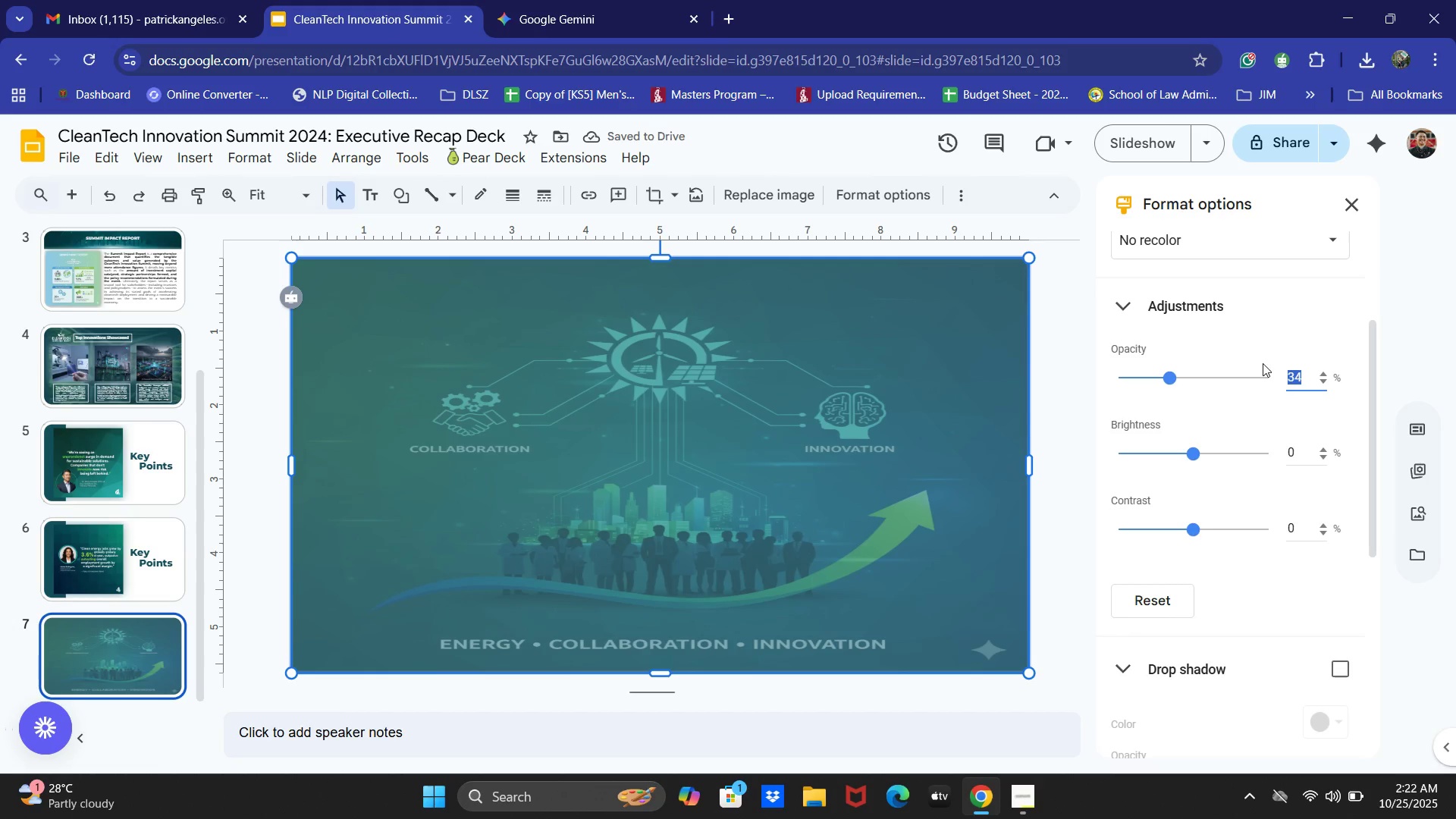 
key(Numpad5)
 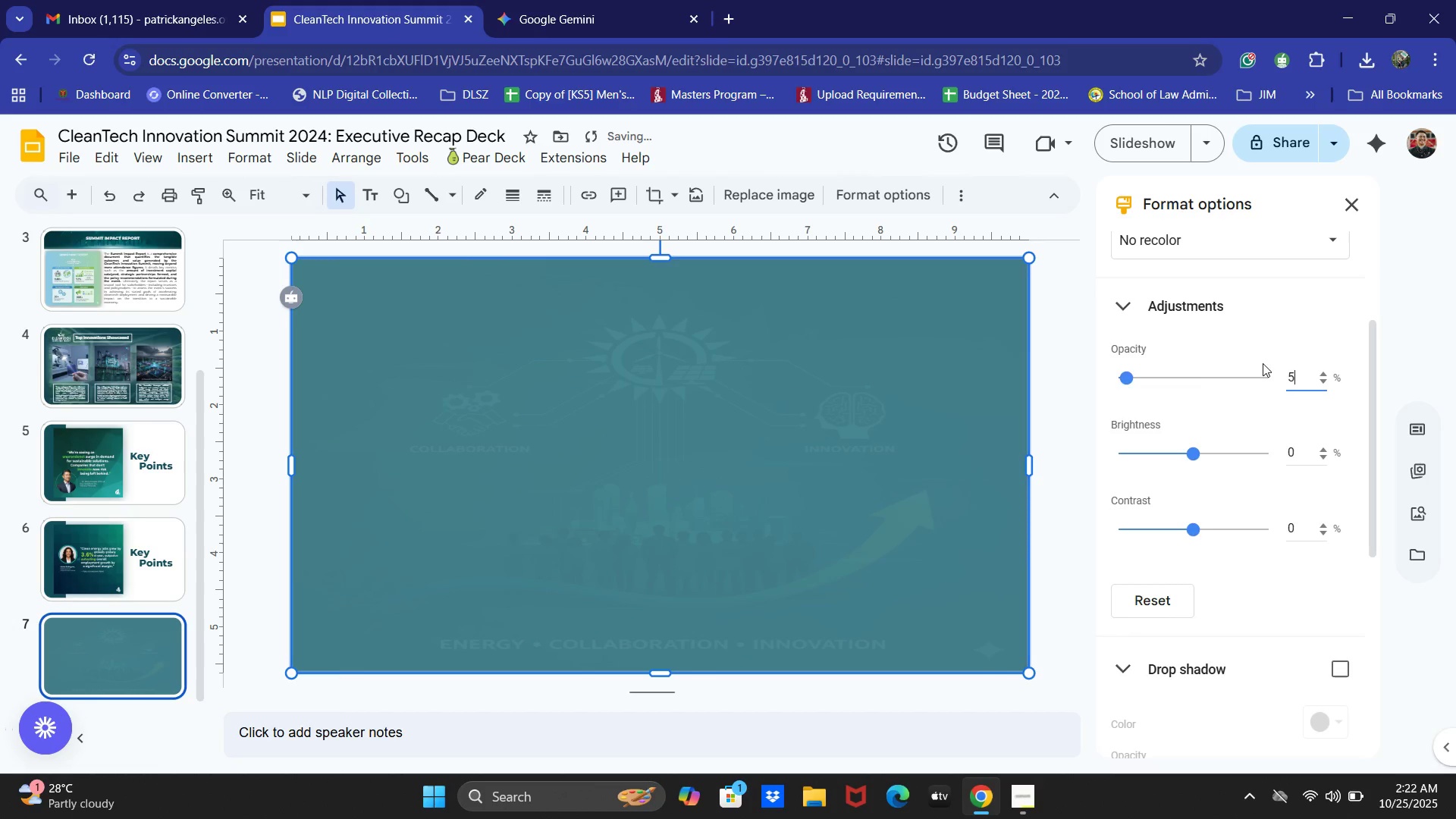 
key(Numpad0)
 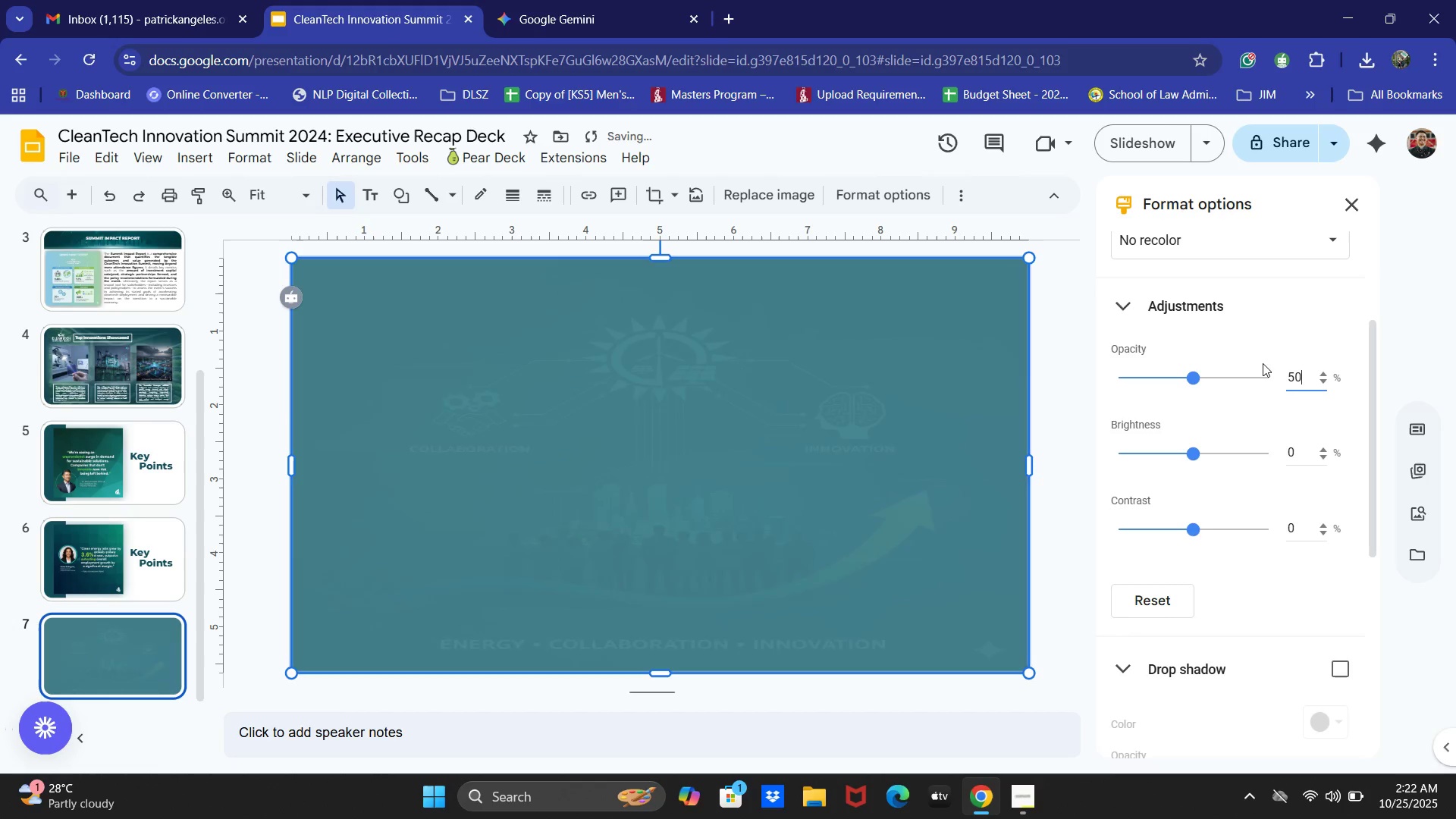 
key(NumpadEnter)
 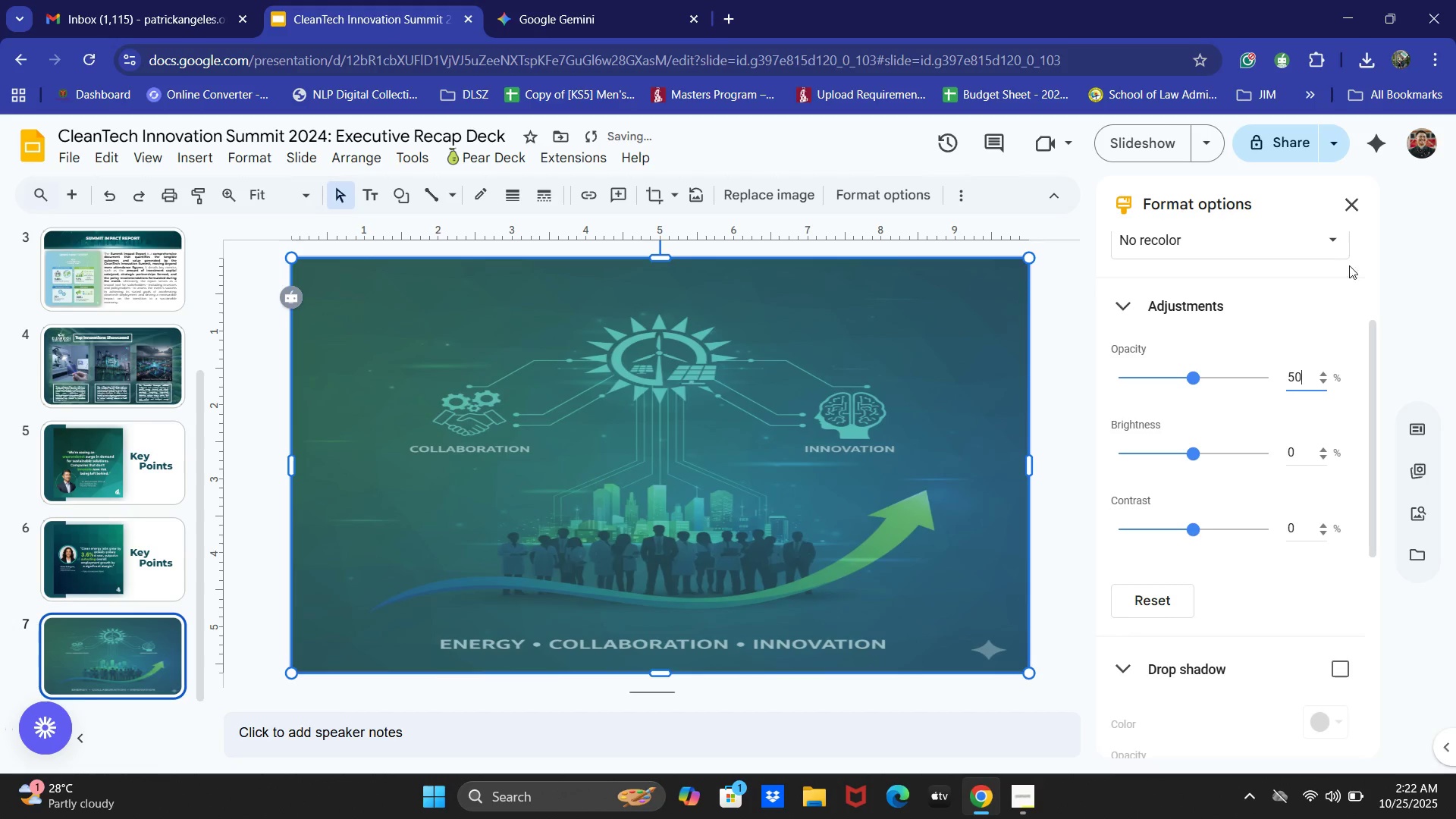 
left_click([1363, 192])
 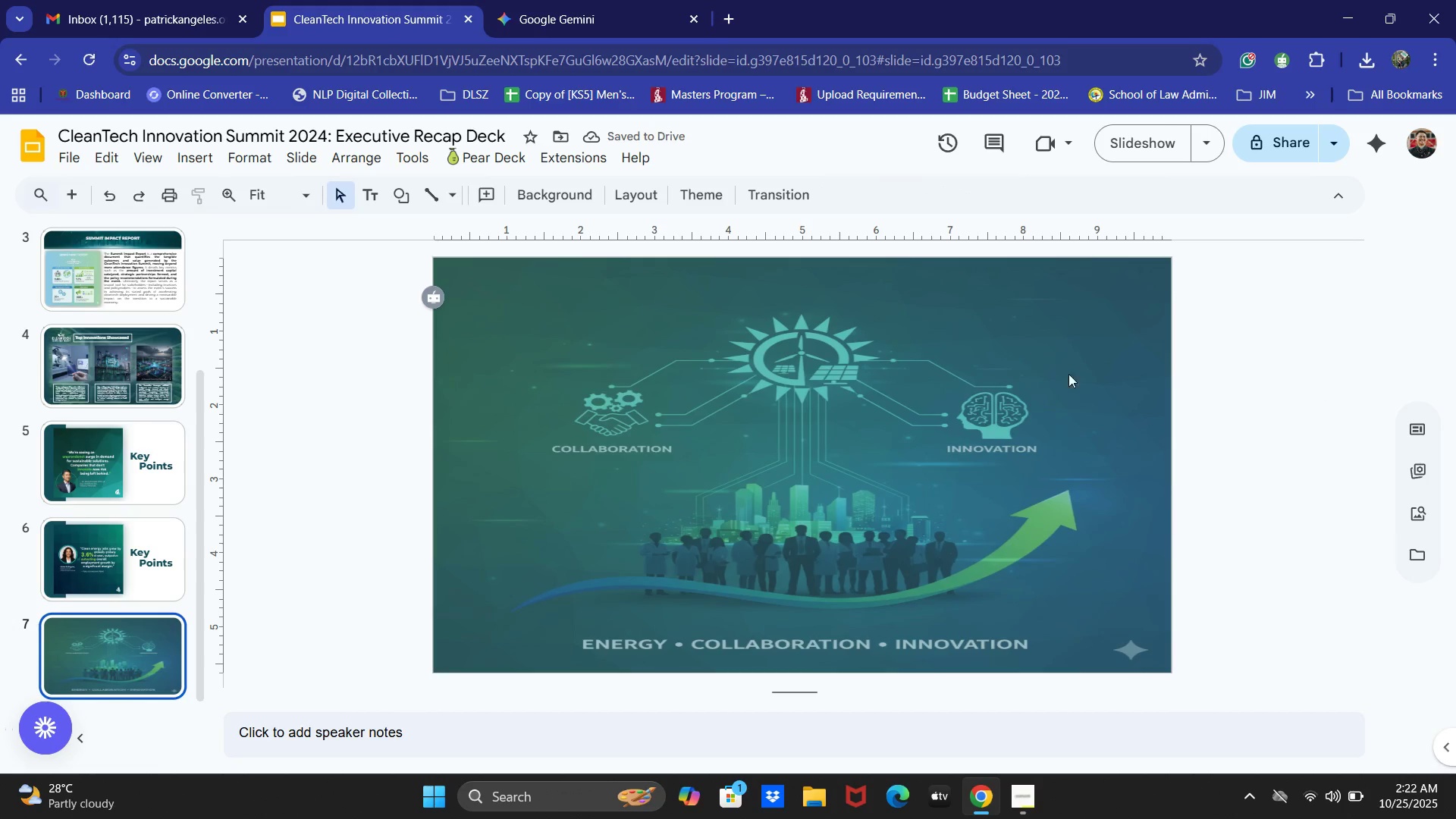 
left_click([404, 204])
 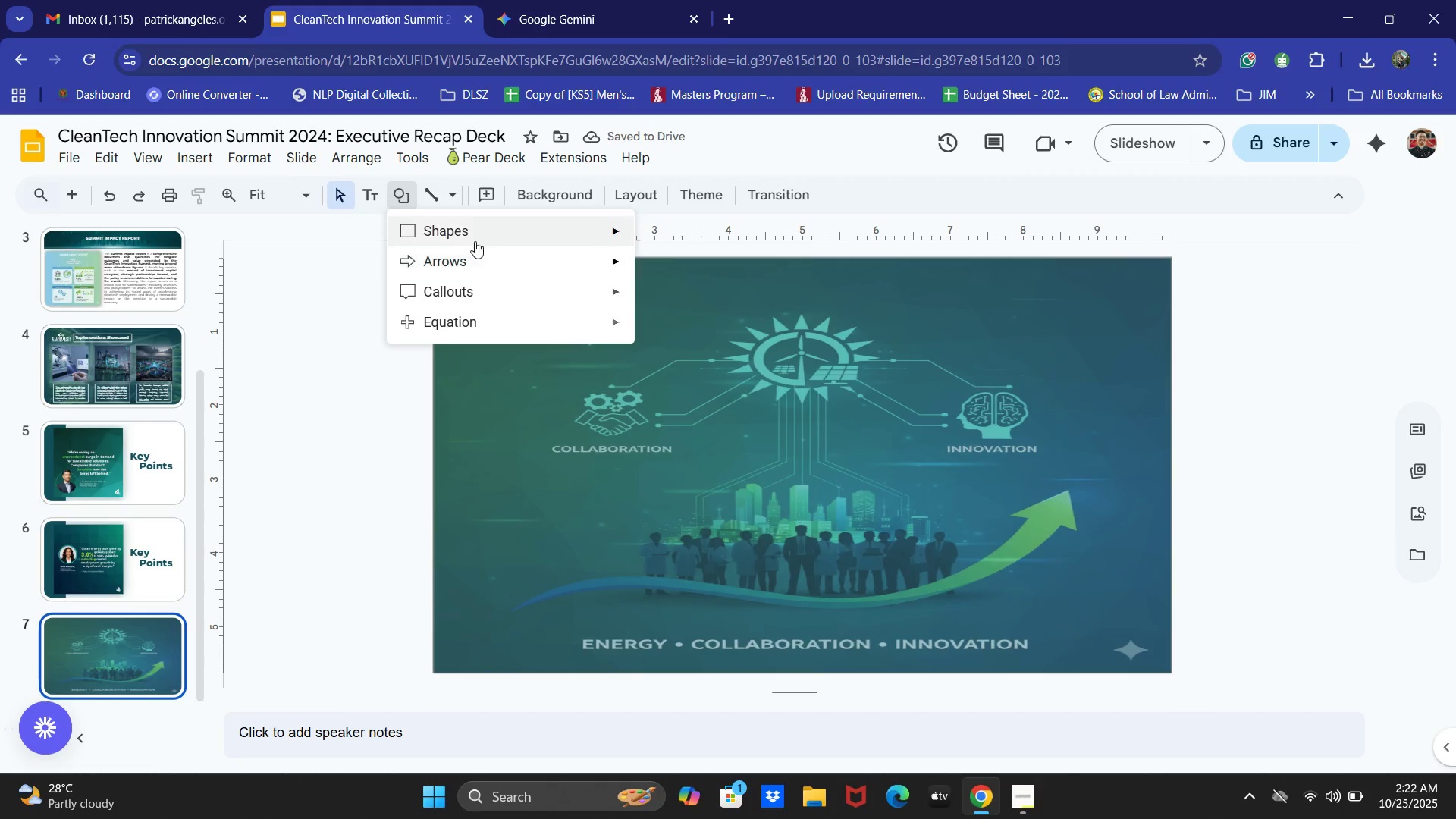 
left_click([475, 237])
 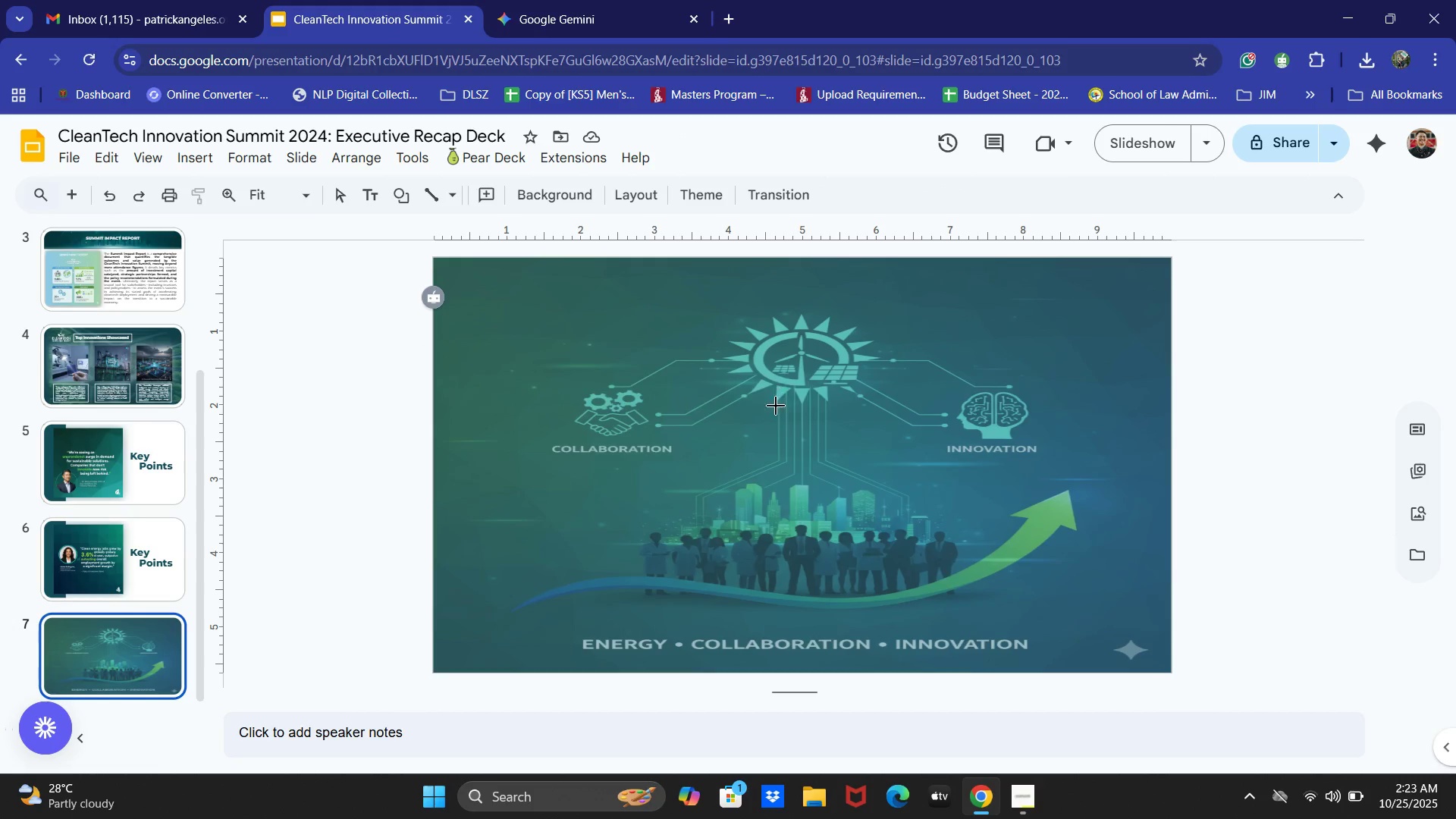 
left_click_drag(start_coordinate=[692, 353], to_coordinate=[945, 584])
 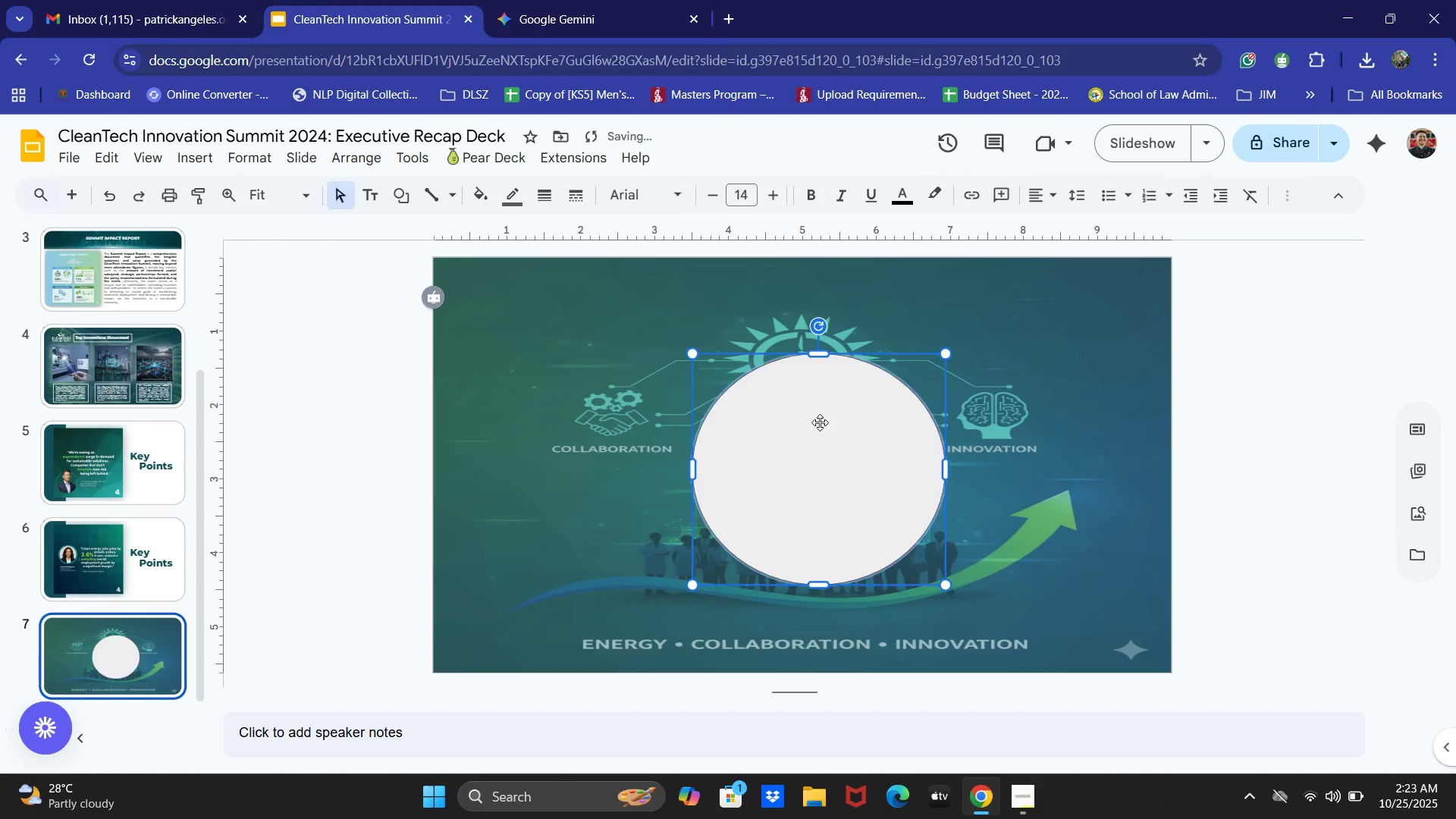 
left_click_drag(start_coordinate=[819, 422], to_coordinate=[809, 428])
 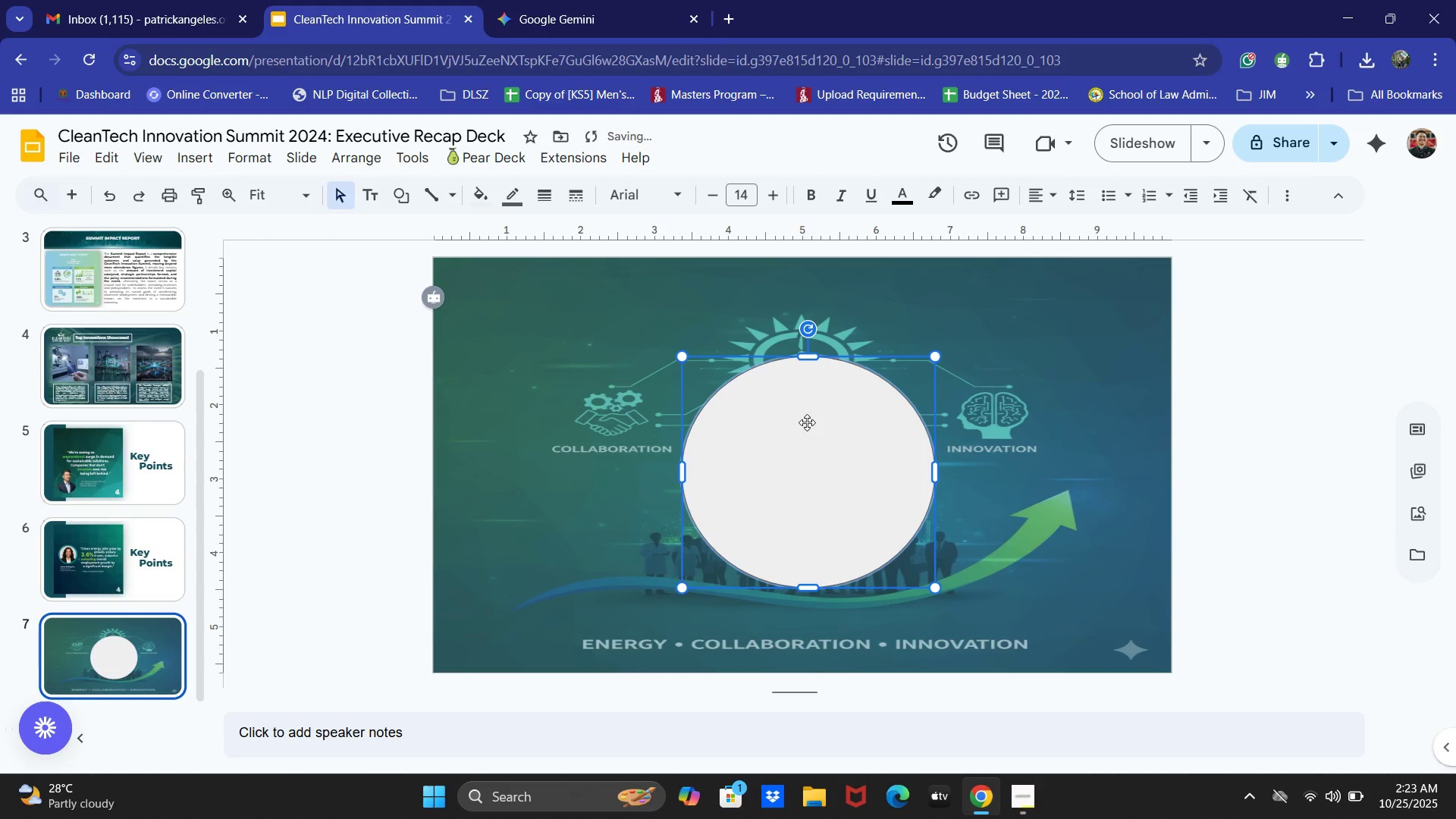 
left_click([596, 0])
 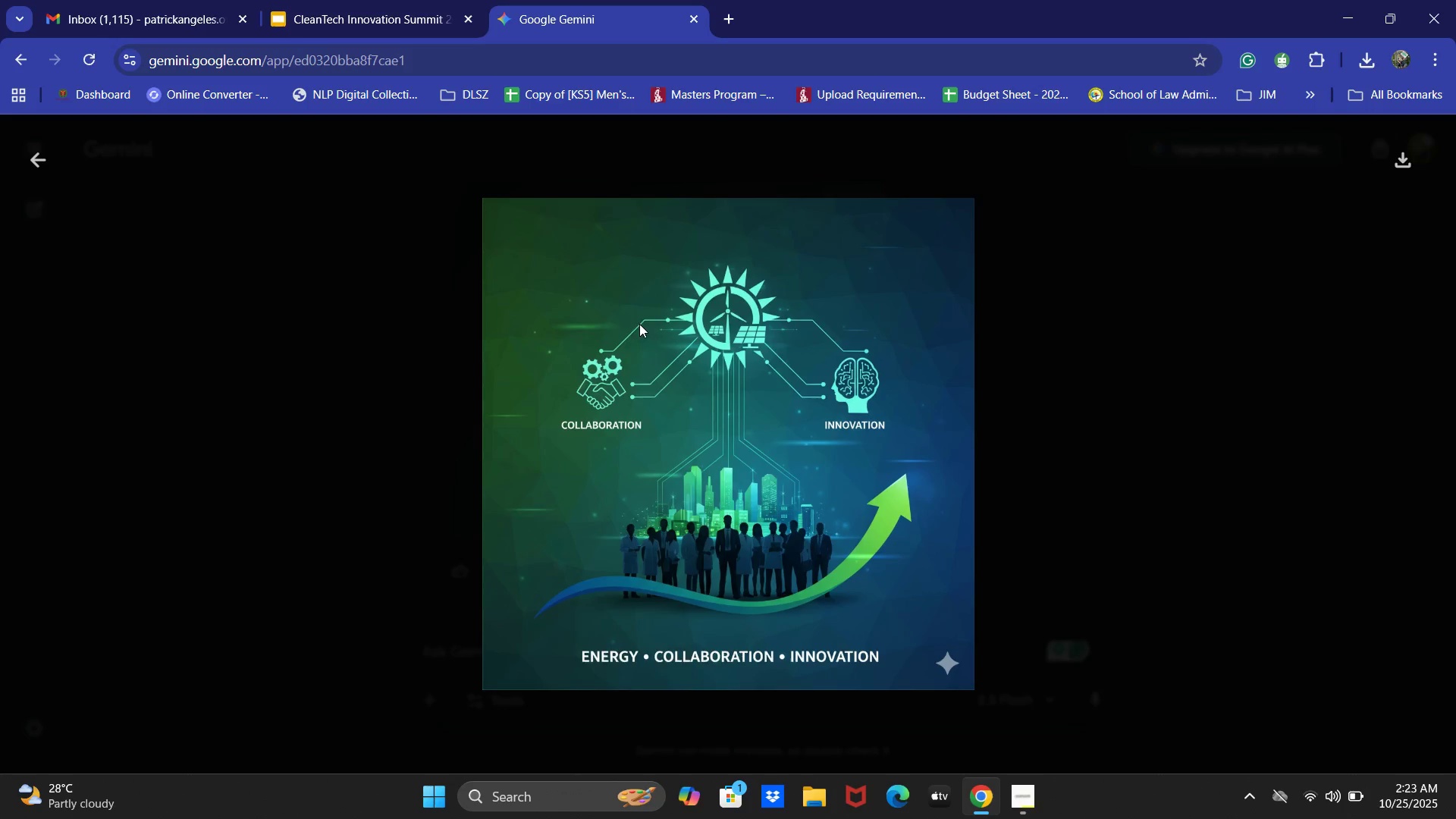 
left_click([331, 366])
 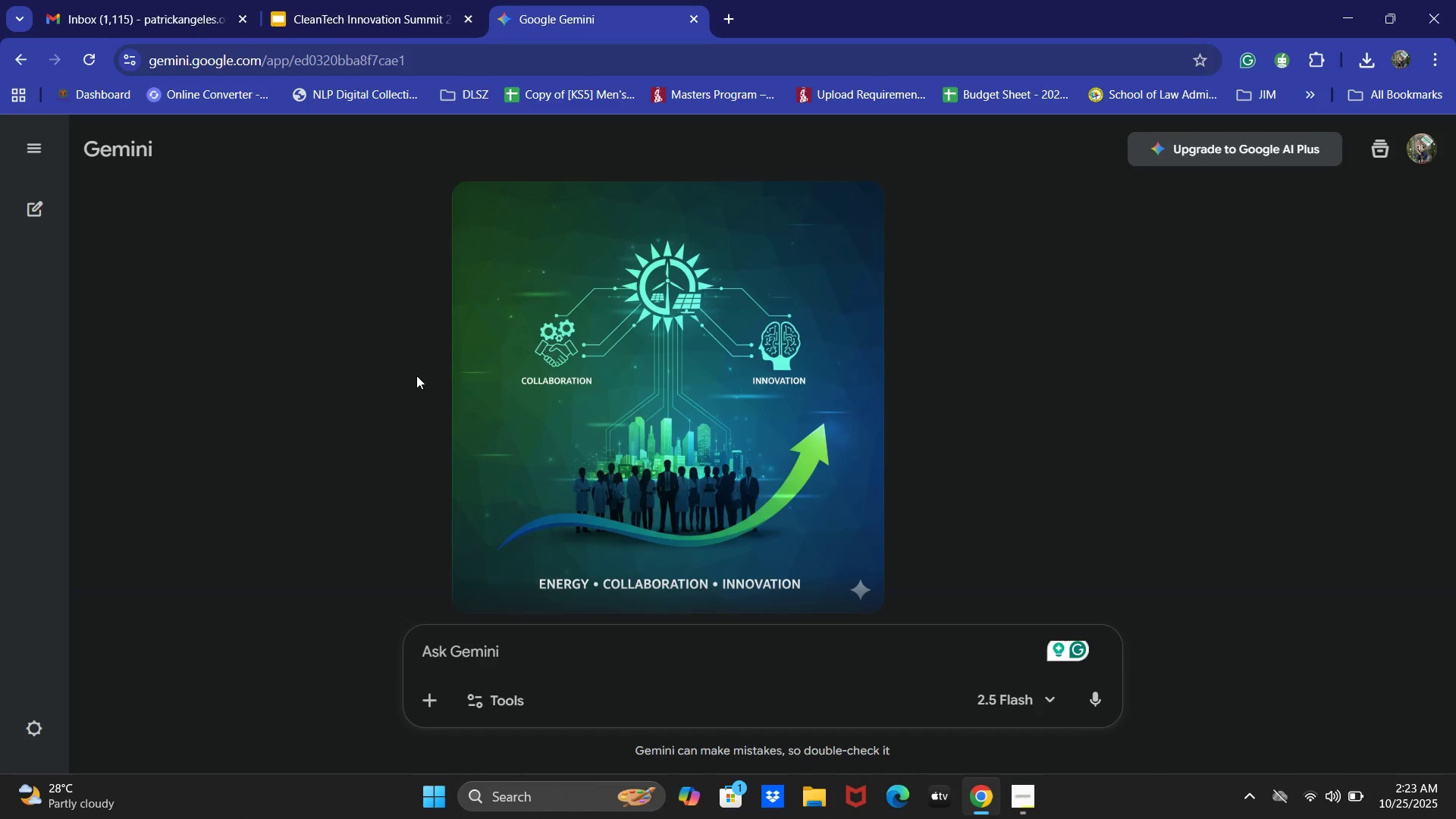 
key(Alt+AltLeft)
 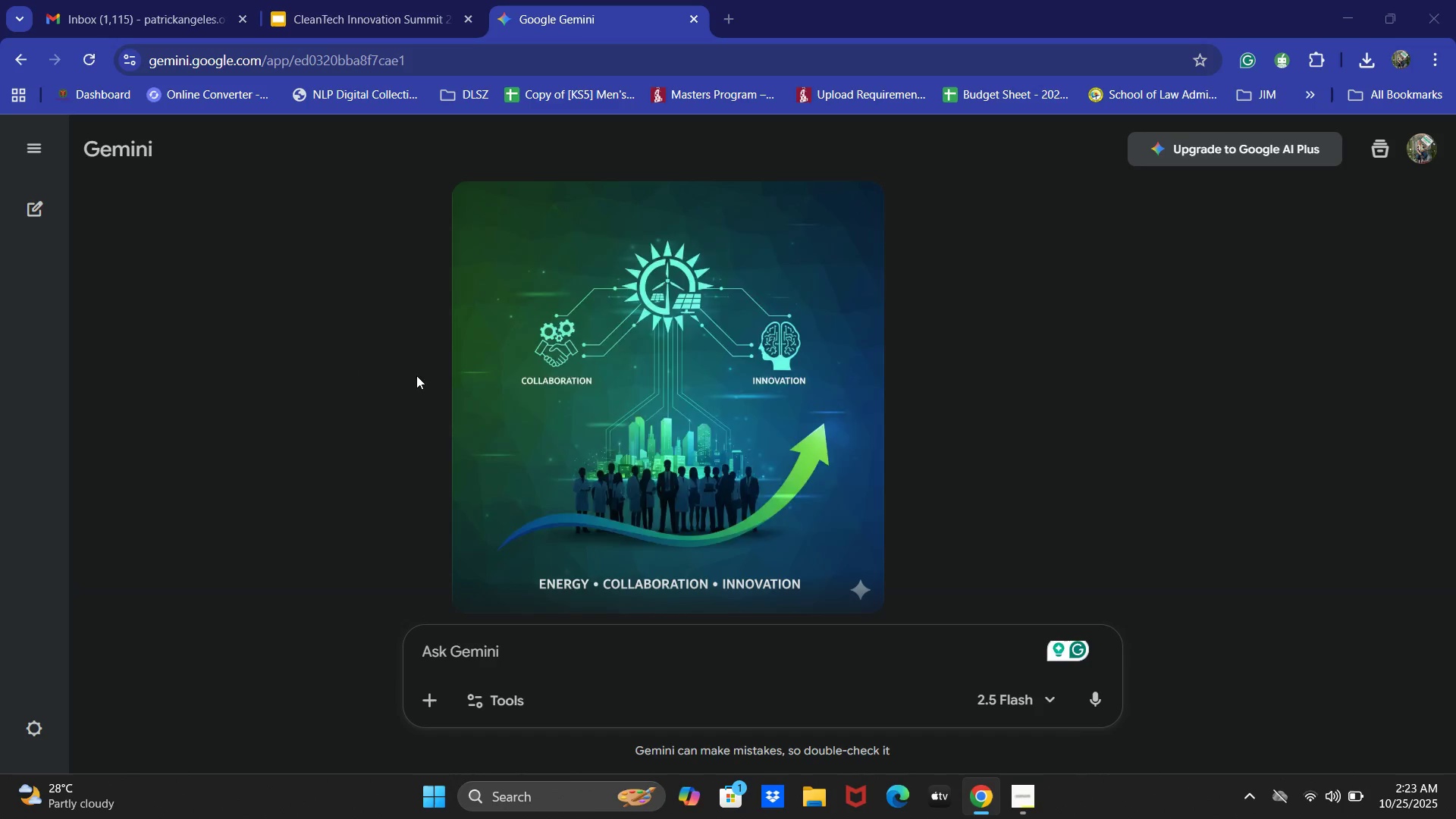 
key(Alt+Tab)